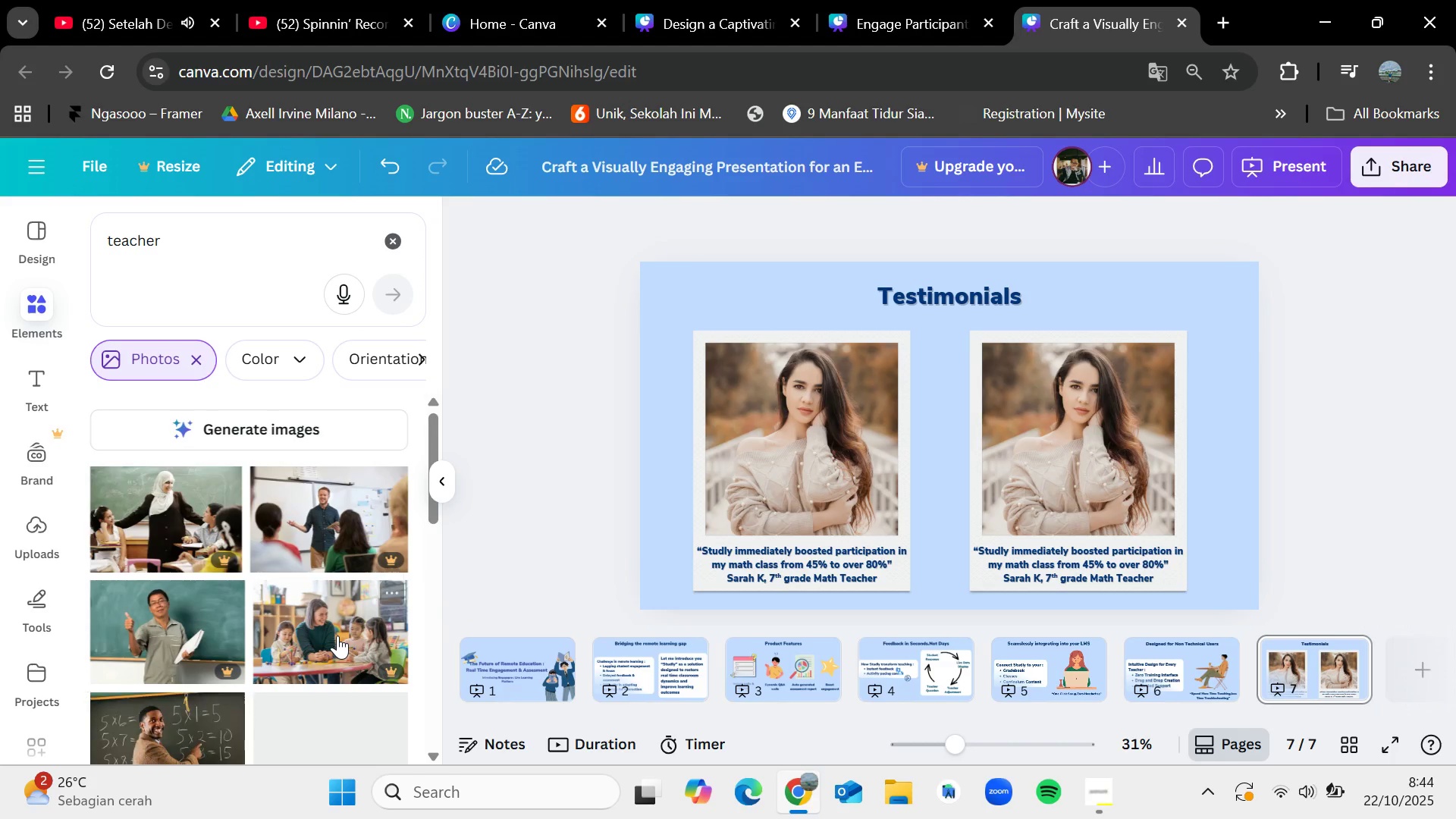 
scroll: coordinate [346, 613], scroll_direction: down, amount: 12.0
 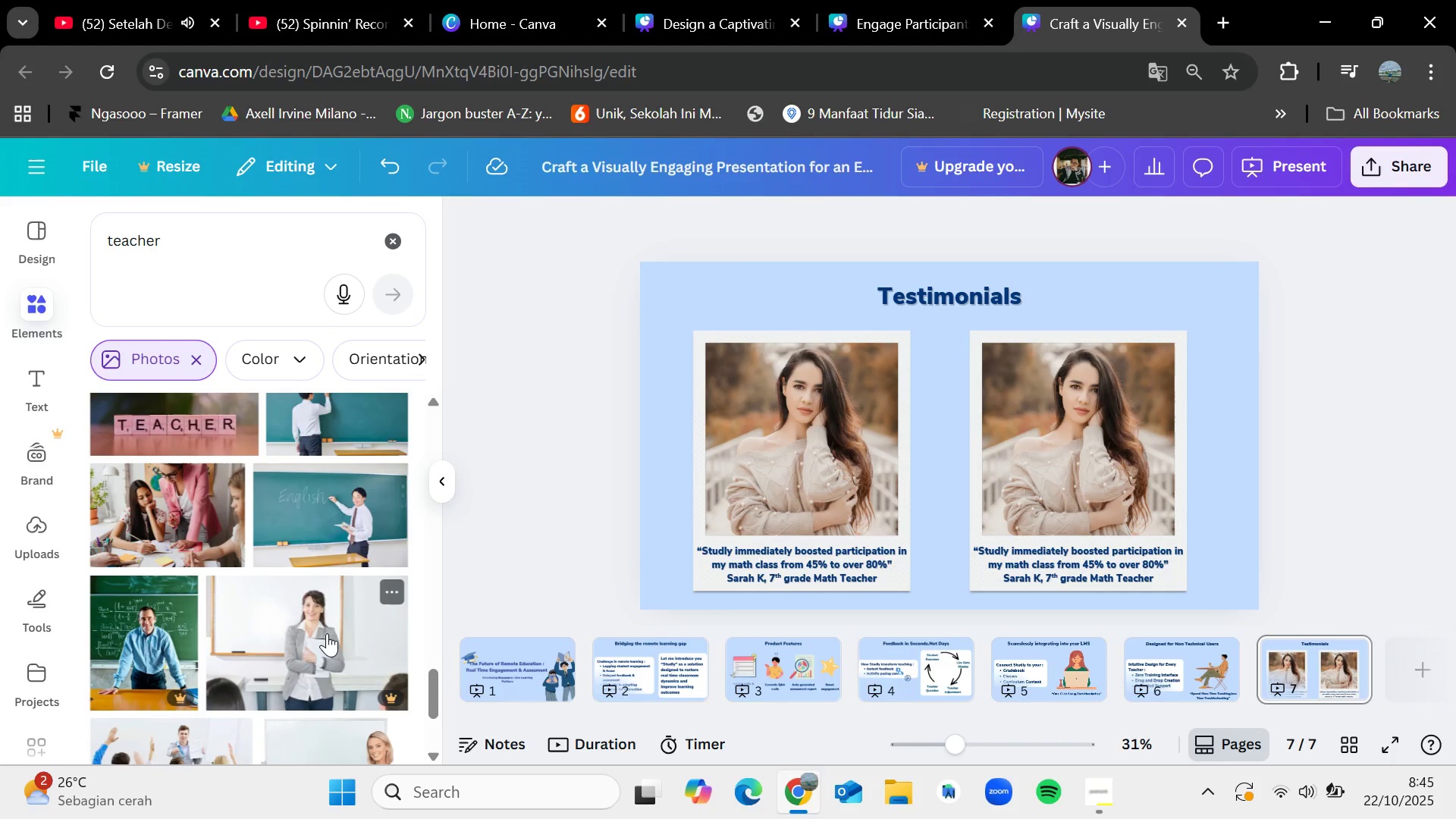 
scroll: coordinate [319, 654], scroll_direction: down, amount: 8.0
 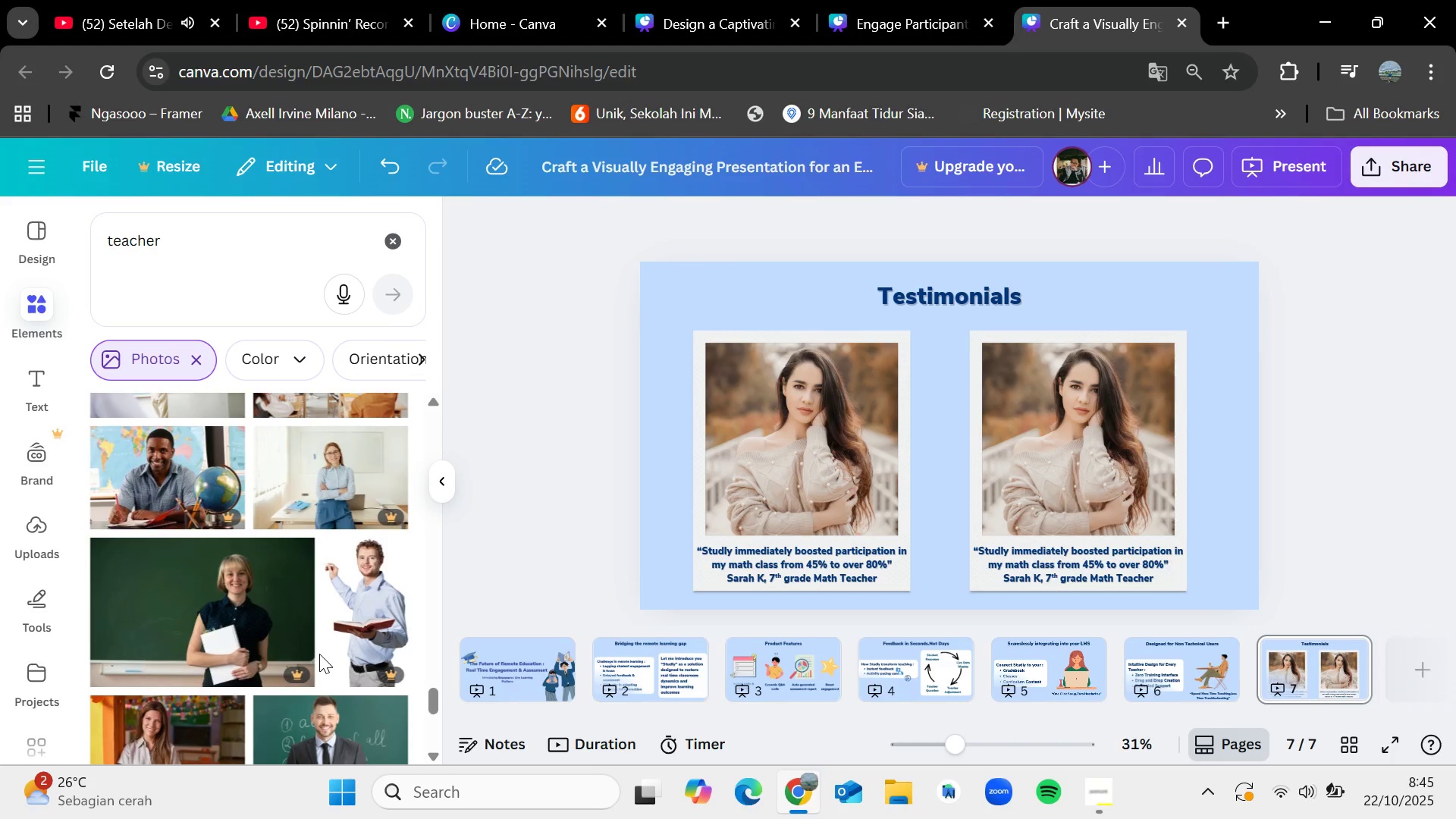 
scroll: coordinate [319, 654], scroll_direction: down, amount: 4.0
 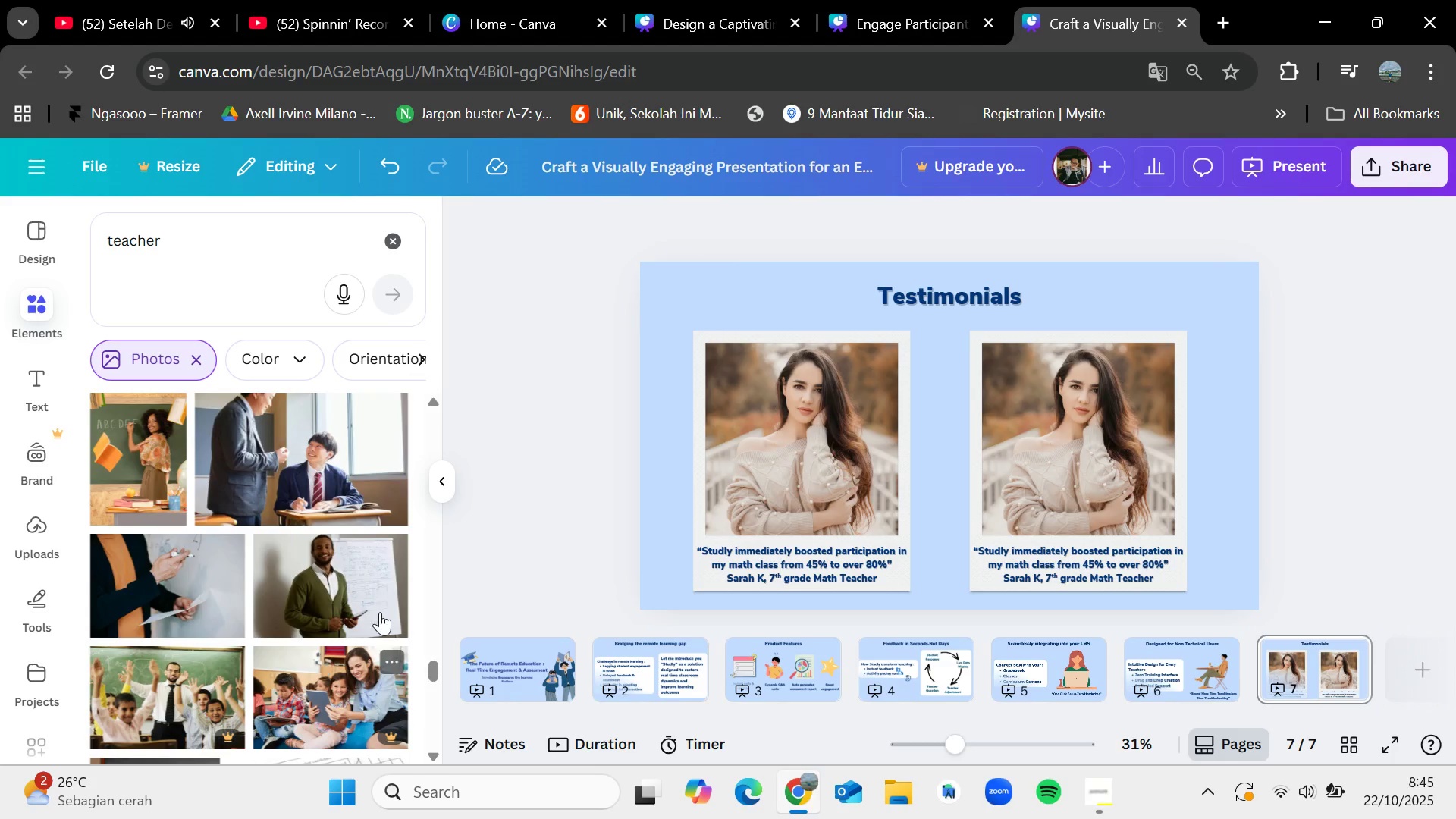 
left_click_drag(start_coordinate=[331, 562], to_coordinate=[1083, 417])
 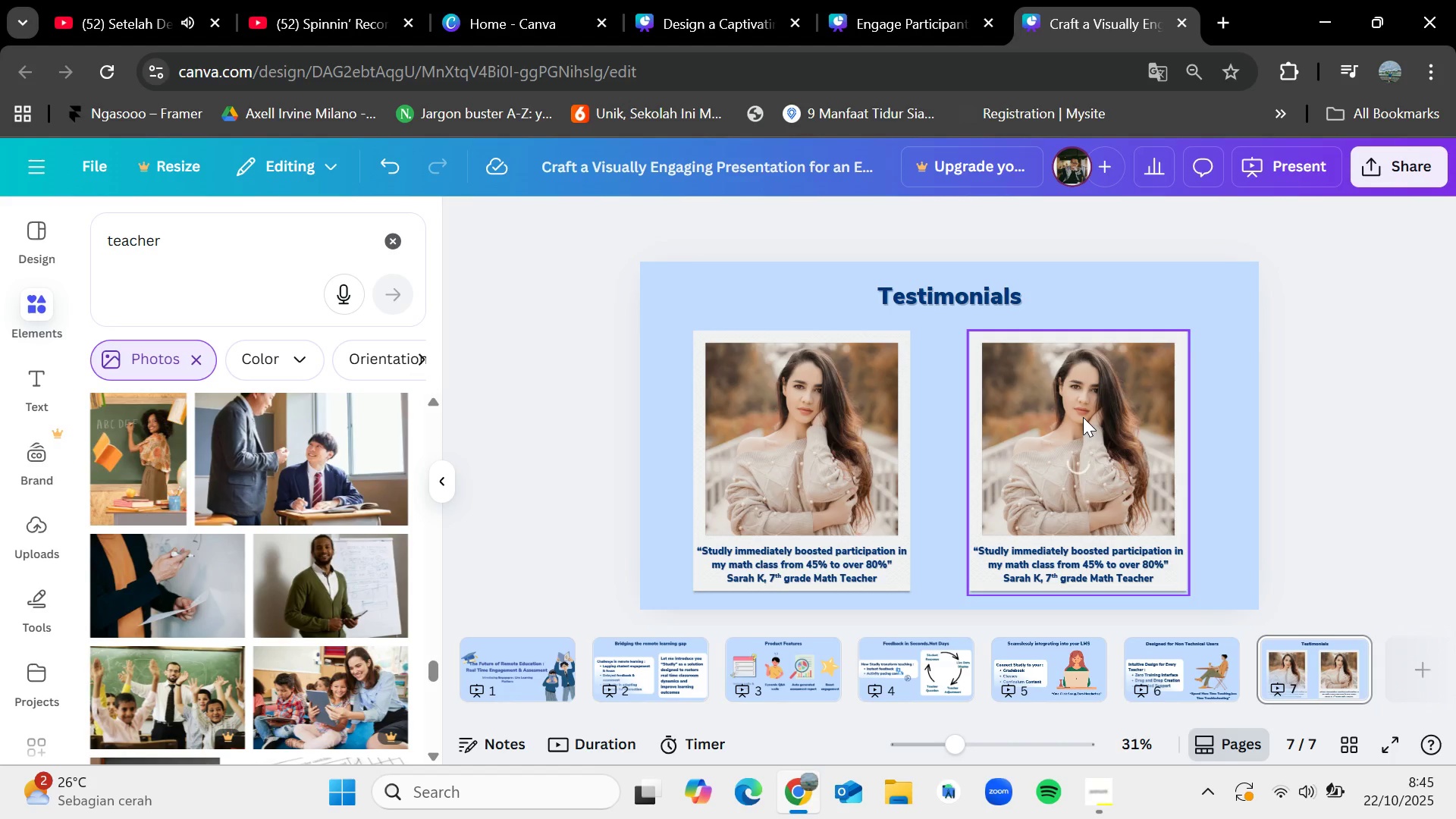 
wait(9.0)
 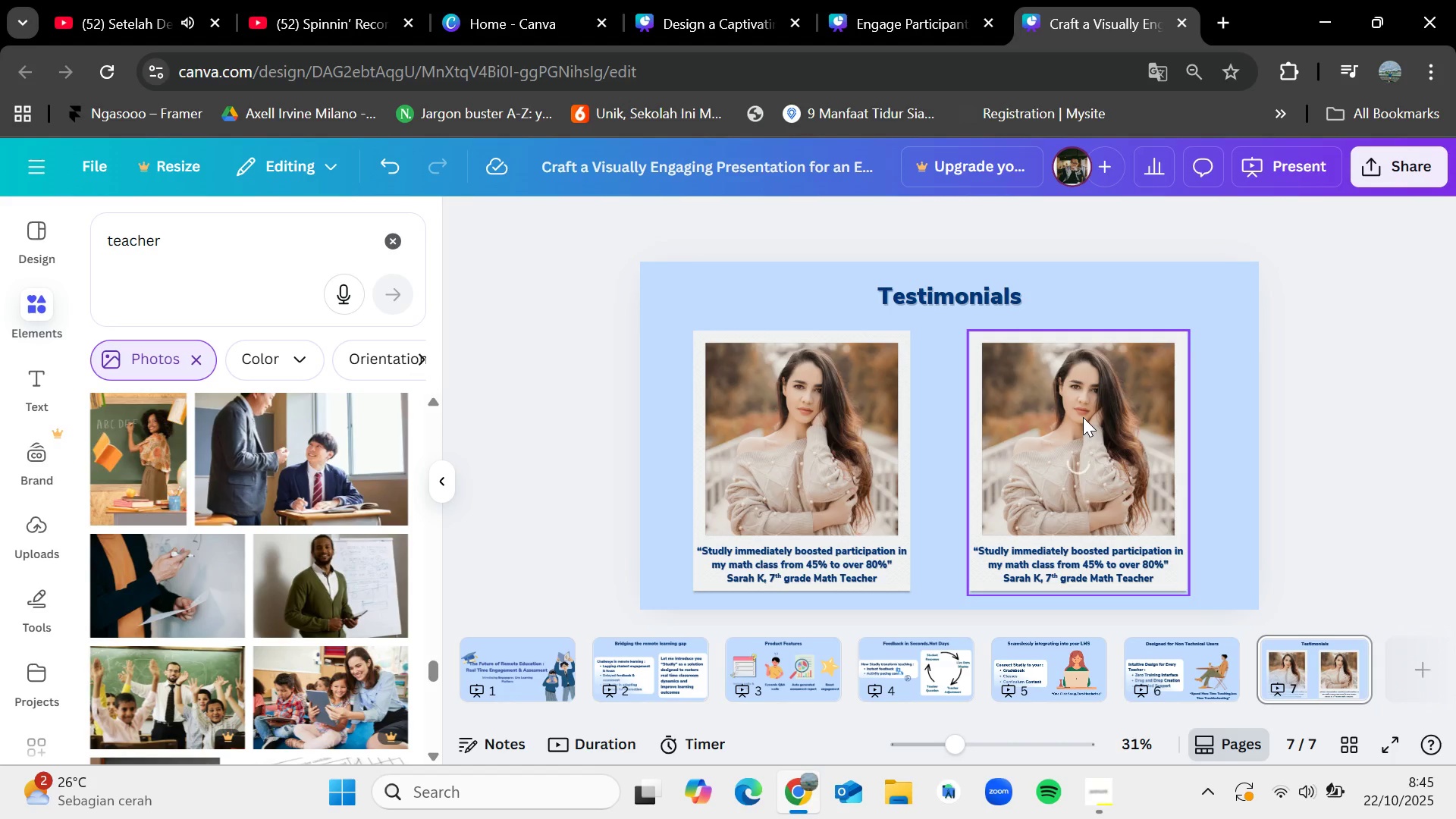 
double_click([1085, 576])
 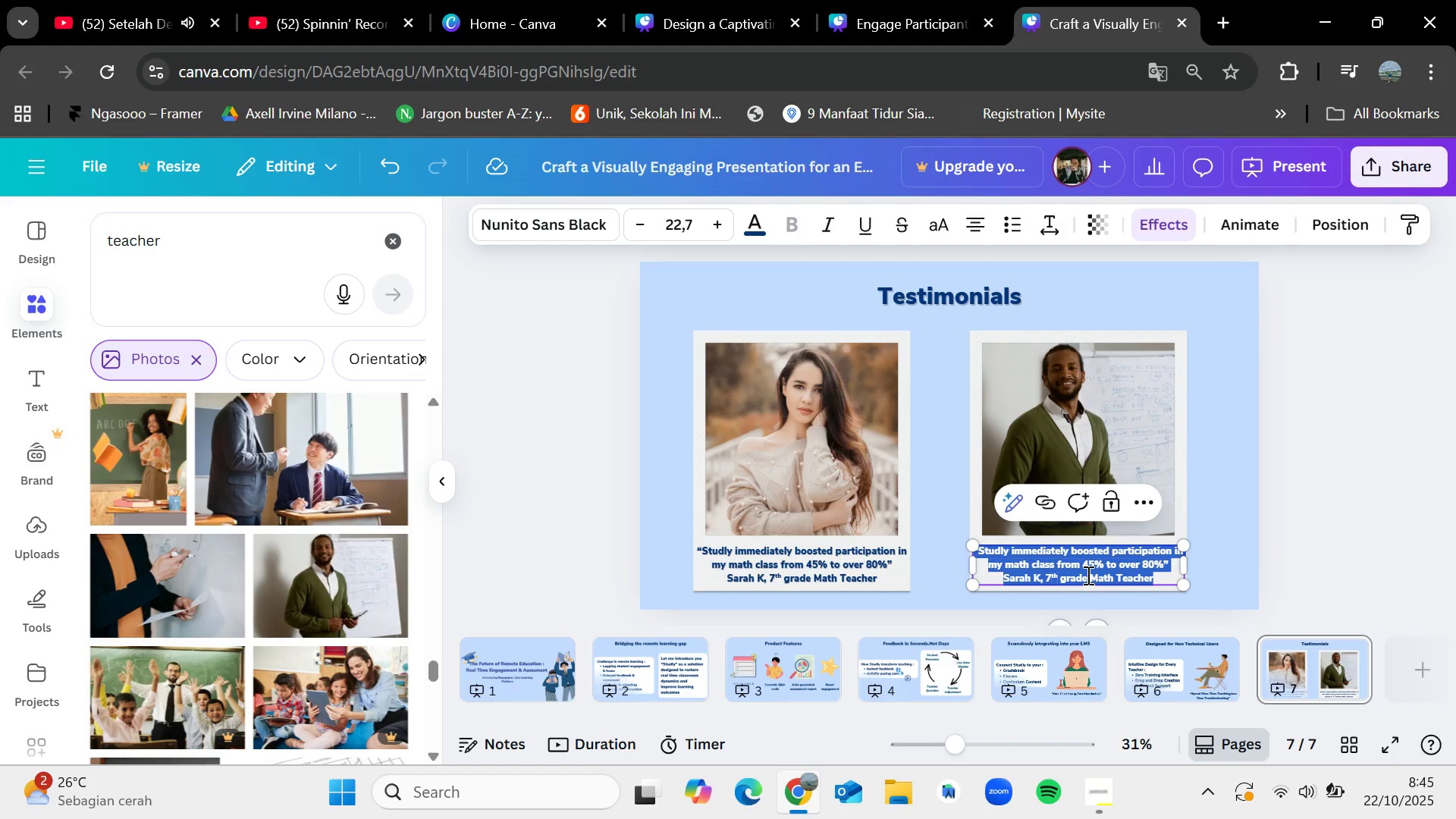 
wait(6.08)
 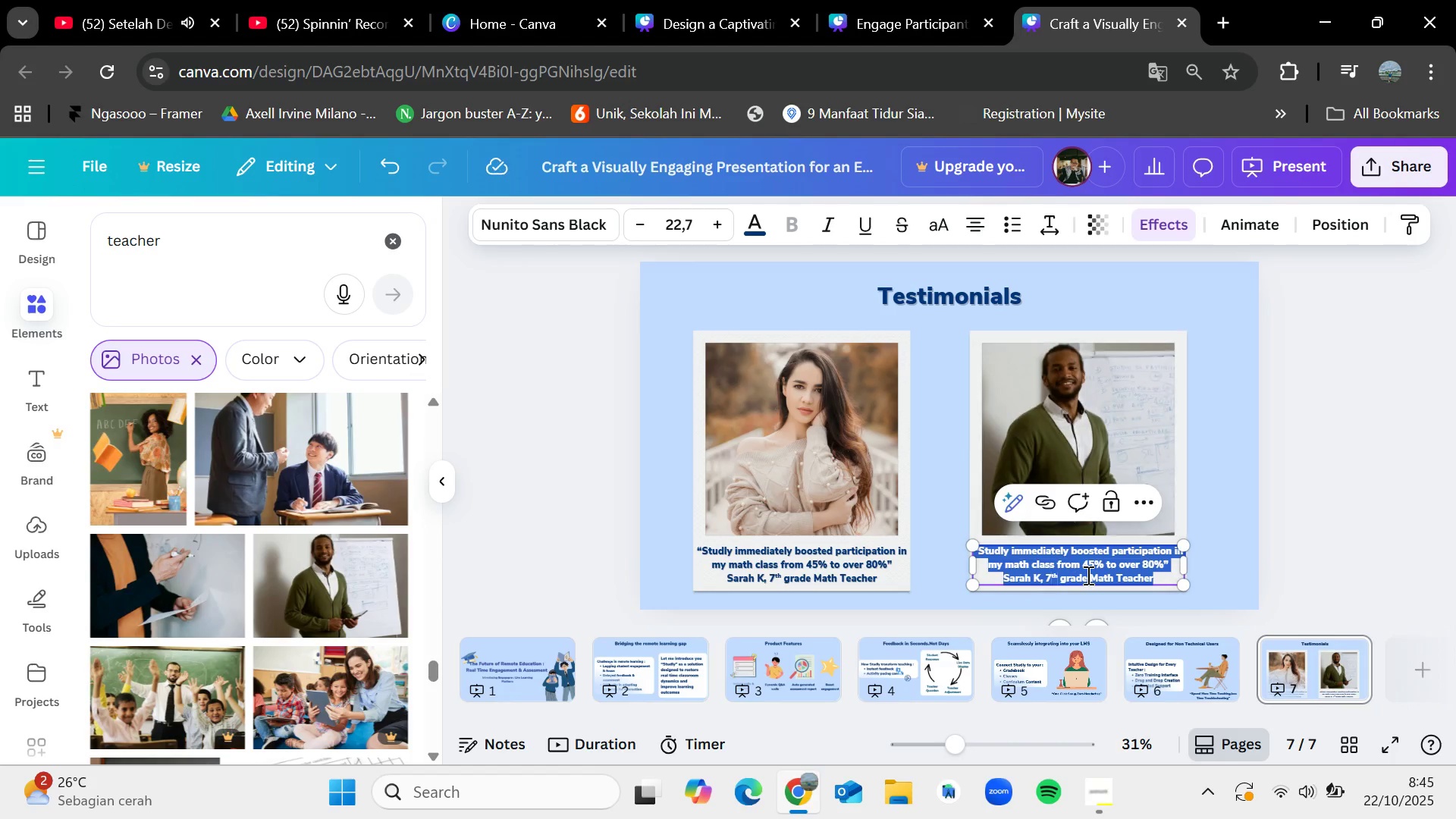 
key(Backspace)
type(As an administrator,the aggregrated districs)
key(Backspace)
type( ldvdl)
key(Backspace)
key(Backspace)
key(Backspace)
key(Backspace)
type(d)
key(Backspace)
type(evel data lets us pinpoint)
 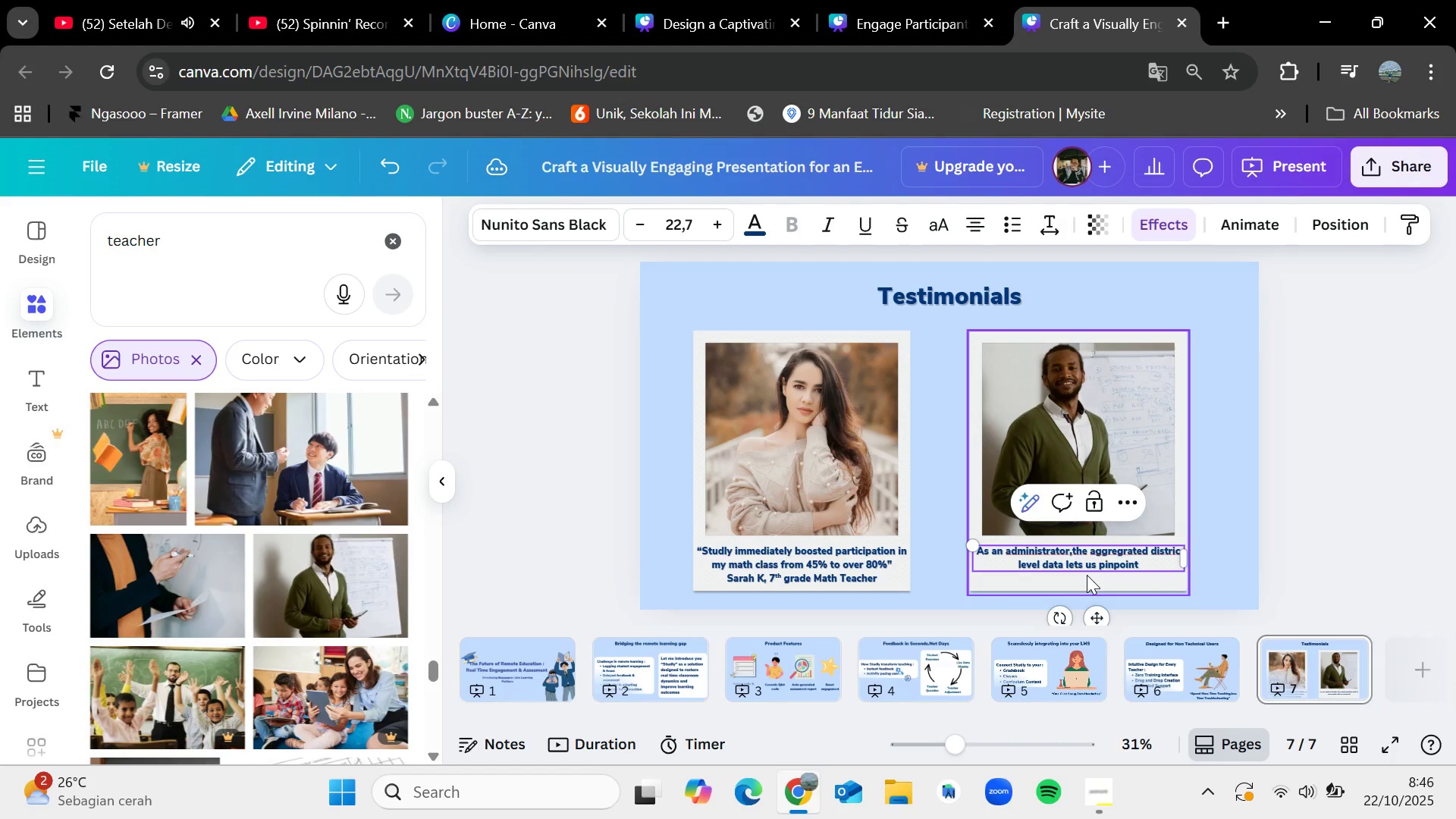 
type( exactly)
 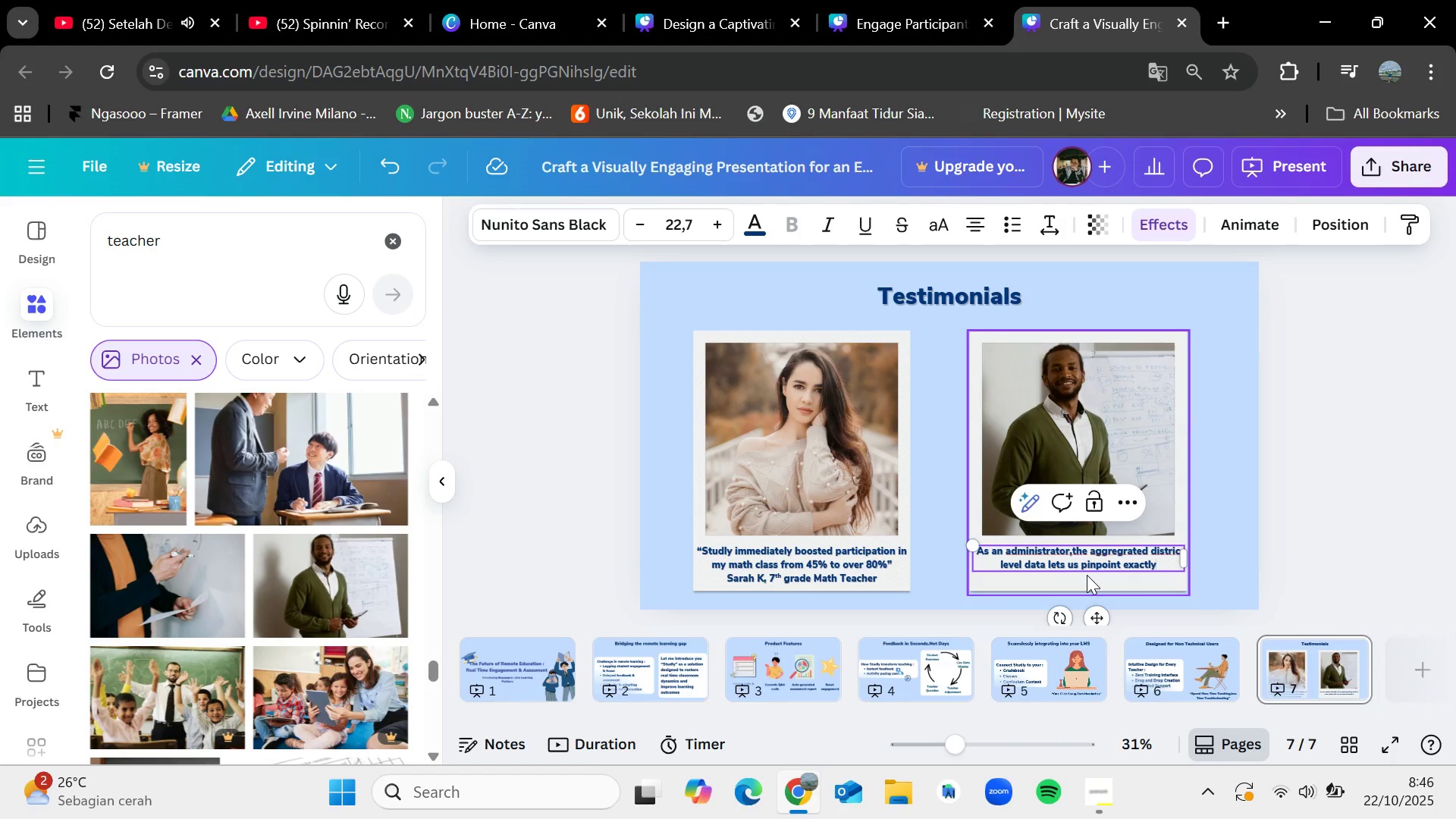 
type( where our students need help.)
 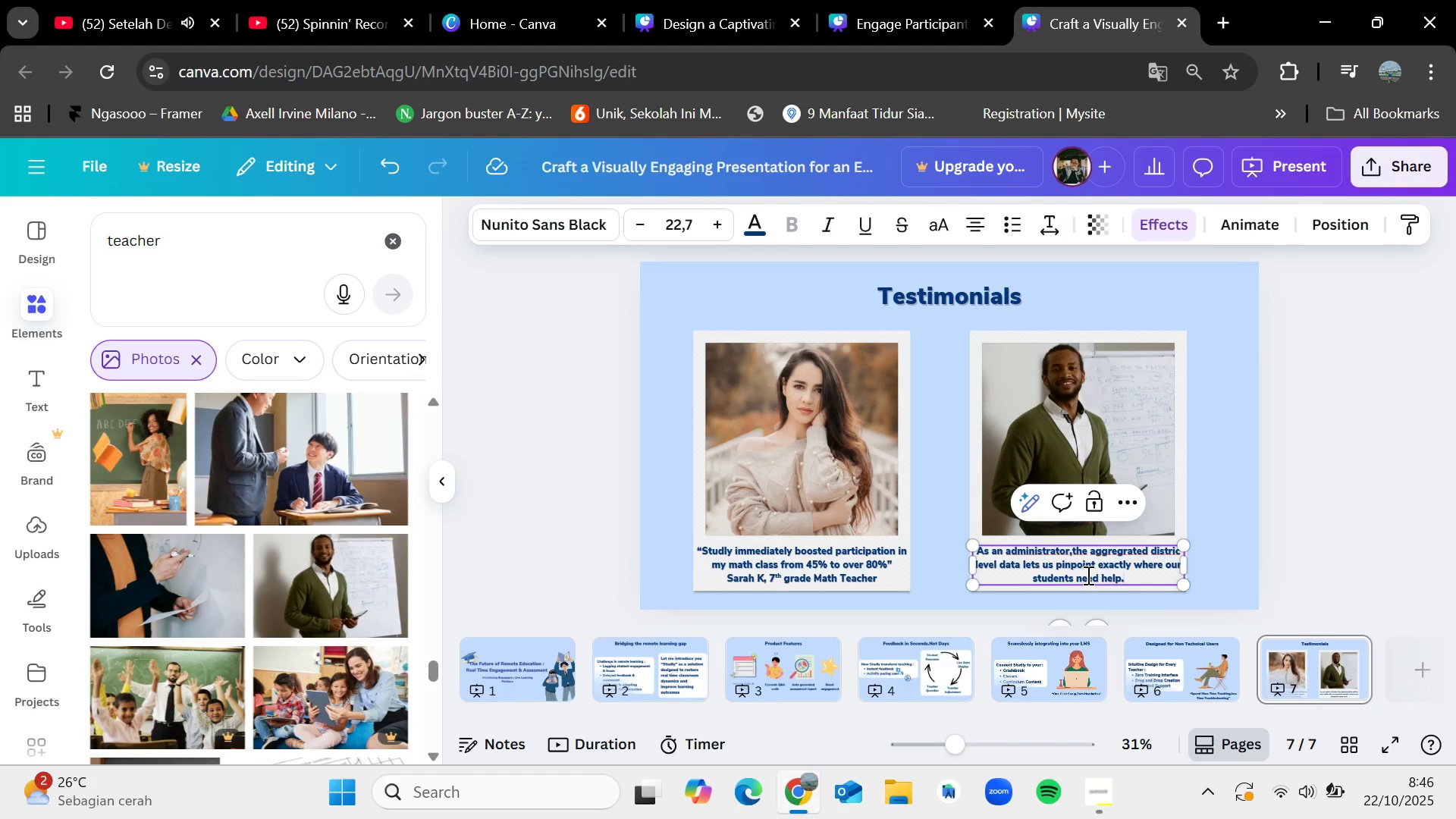 
key(Enter)
 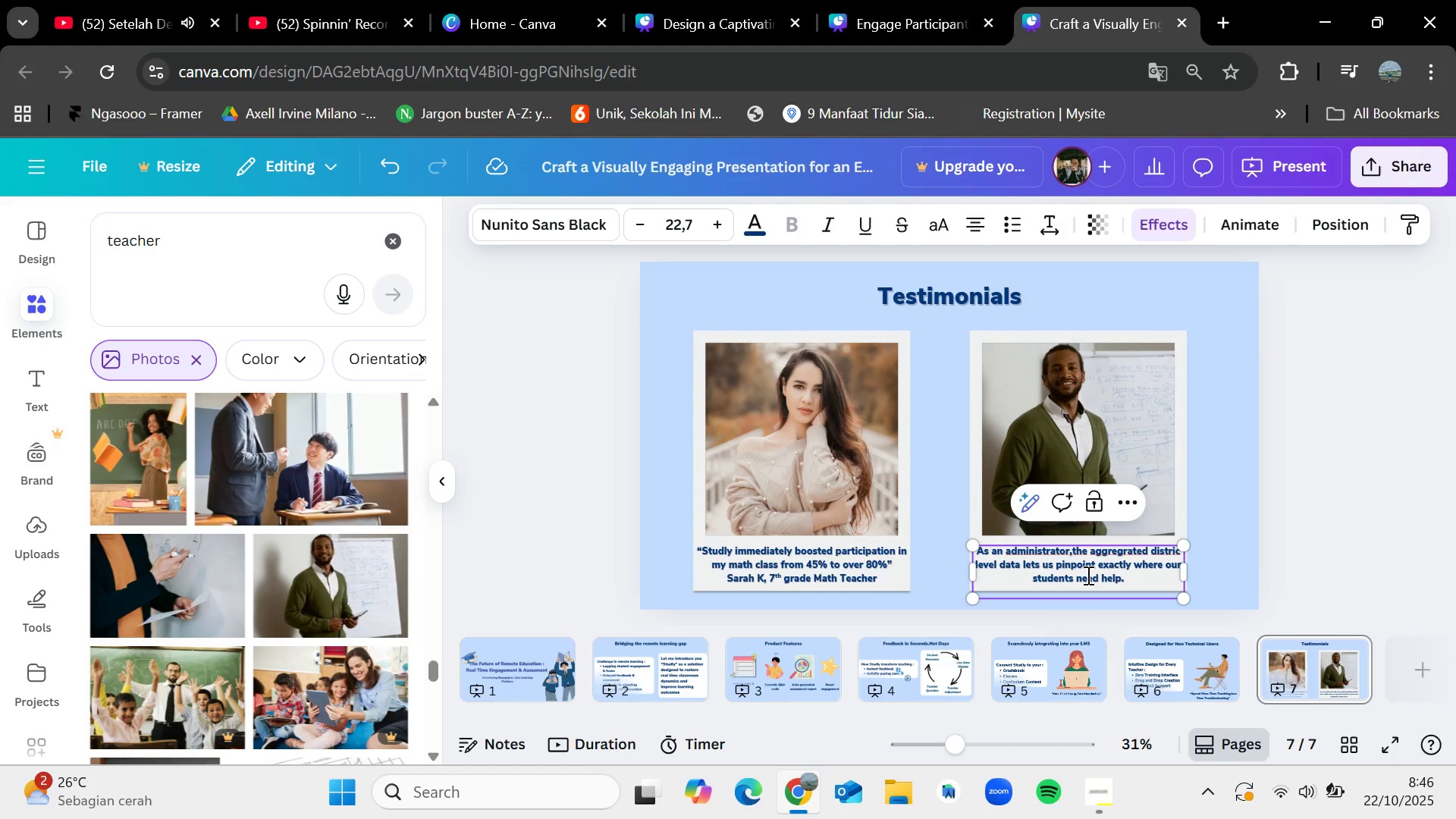 
type(David R .,)
 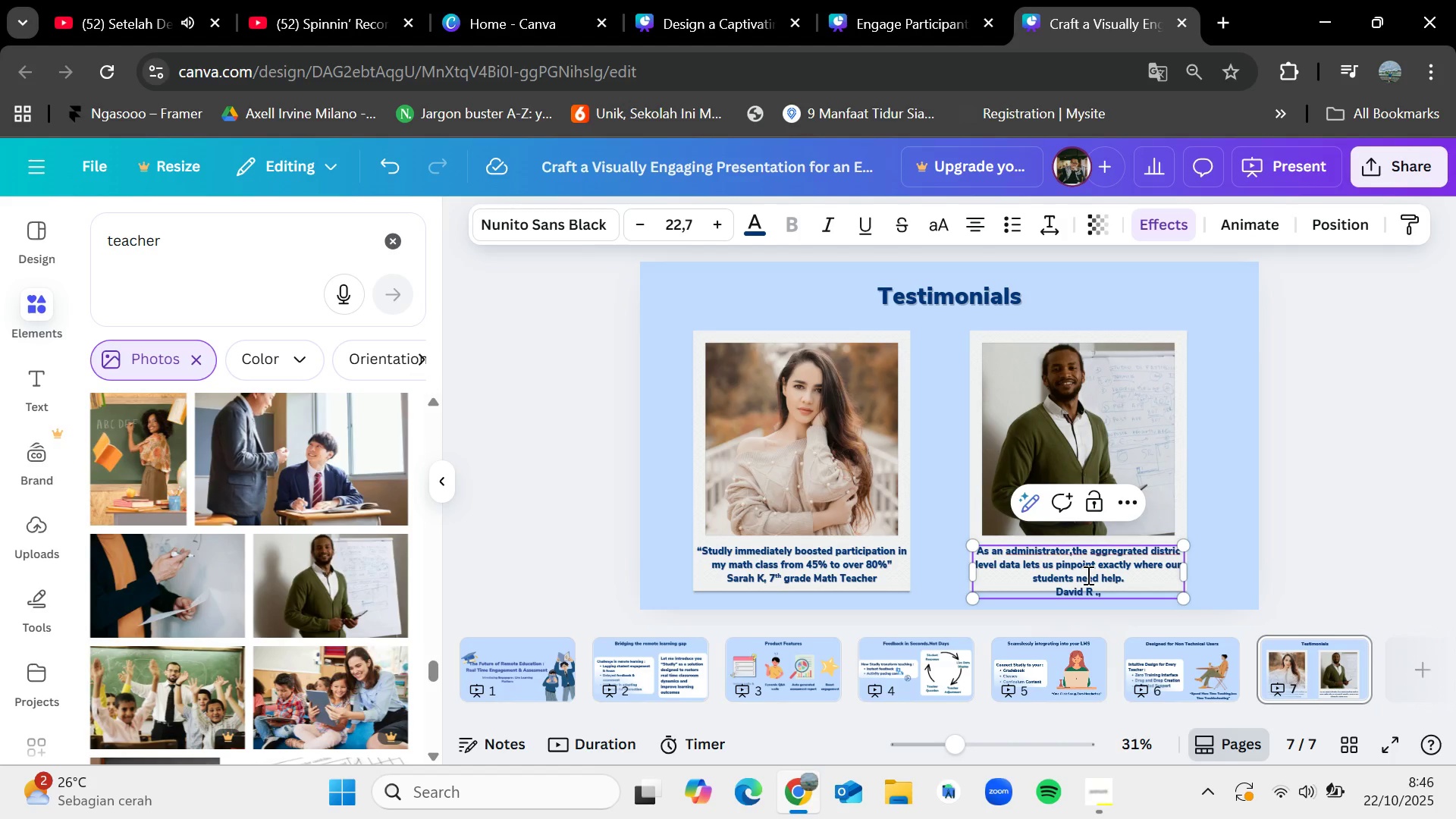 
wait(9.51)
 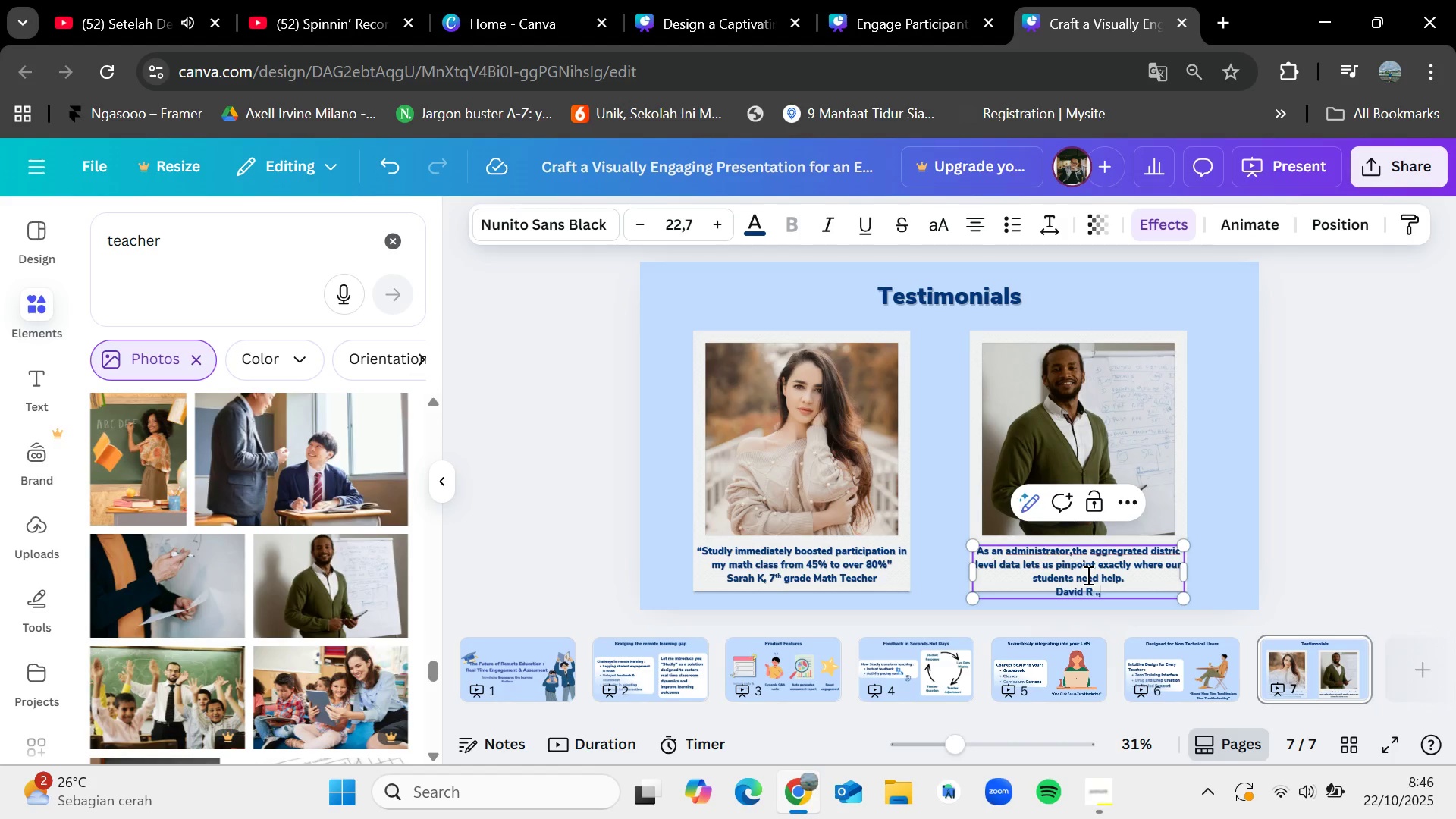 
double_click([764, 575])
 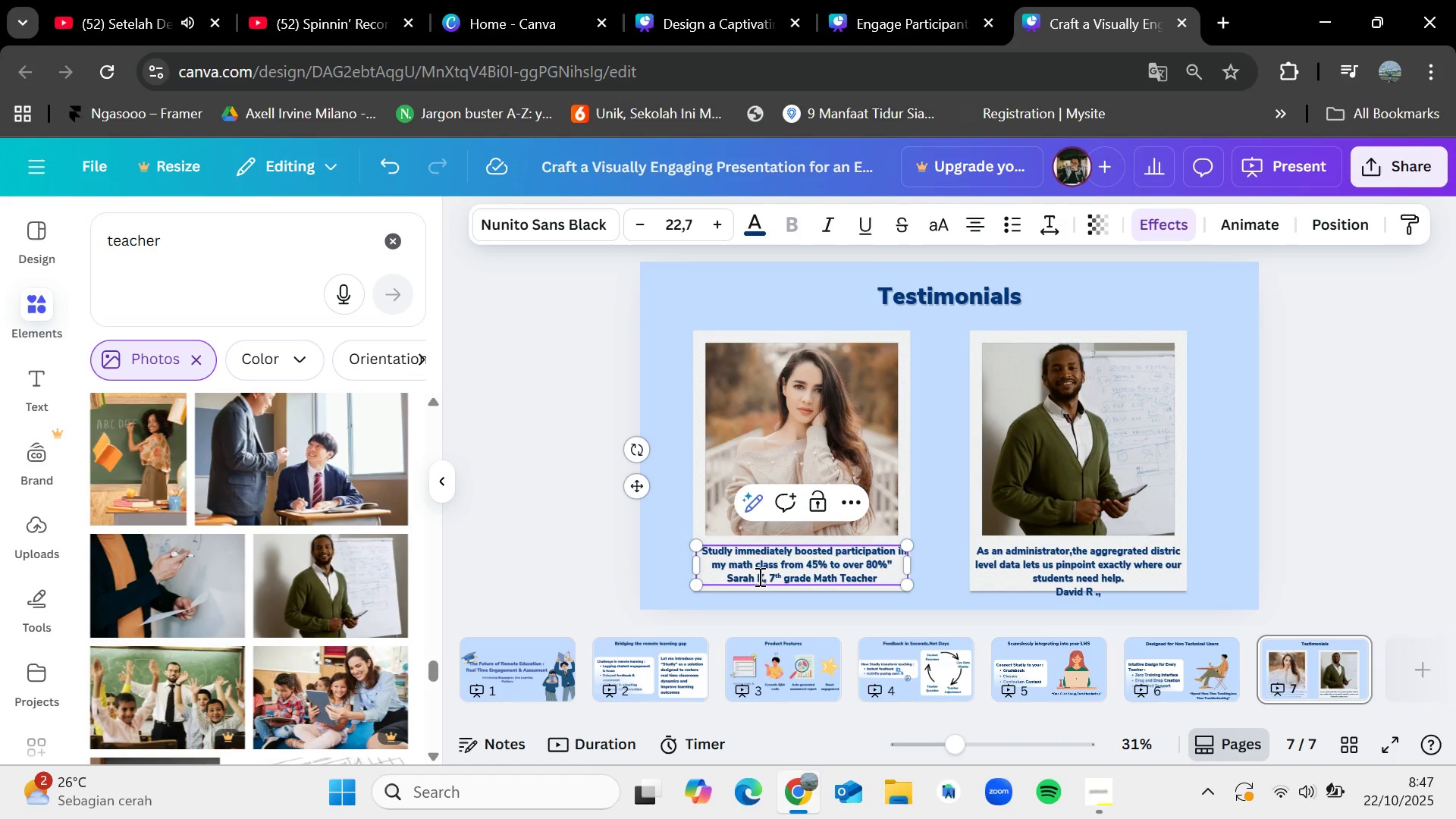 
left_click([766, 576])
 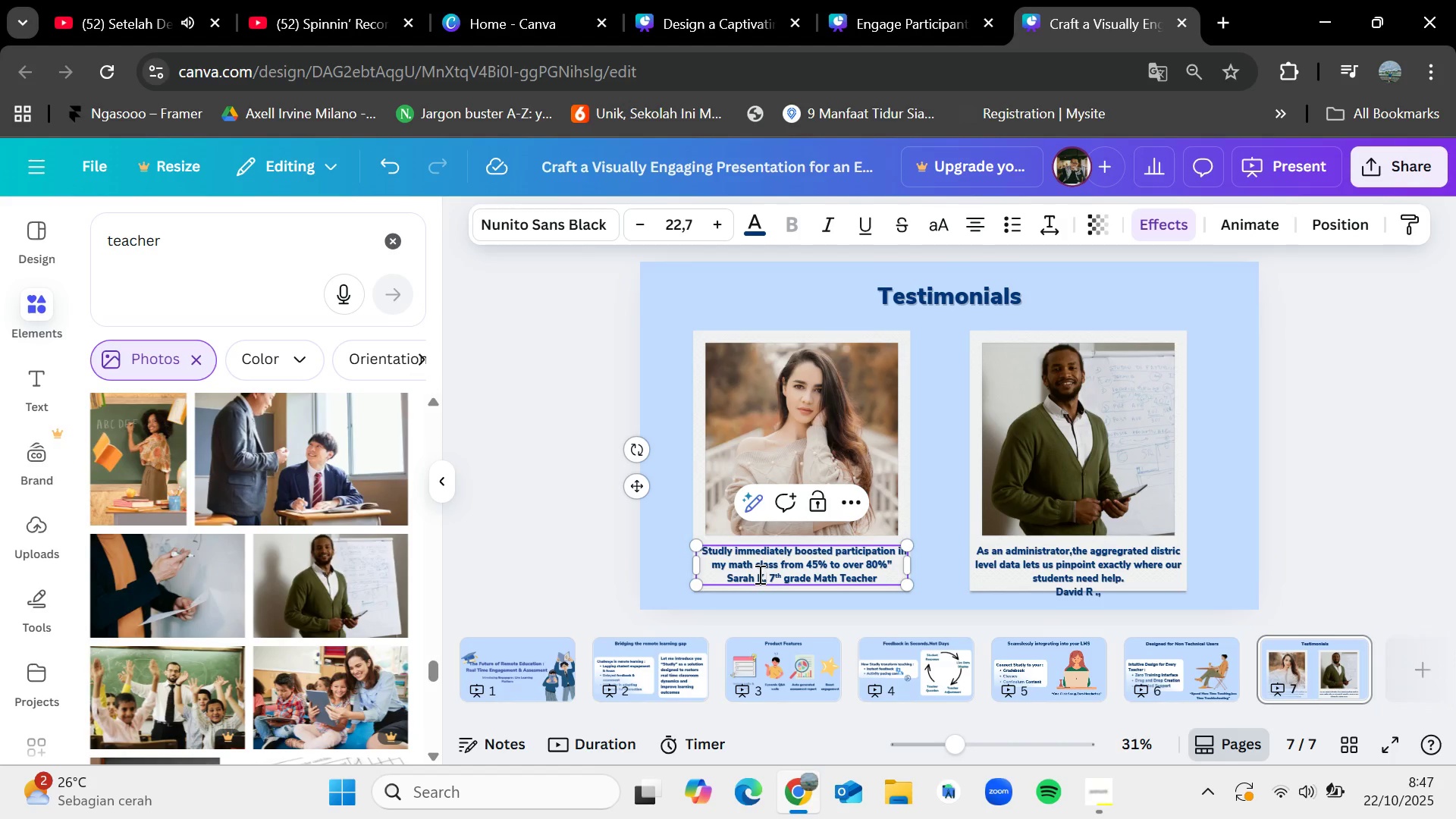 
left_click([763, 574])
 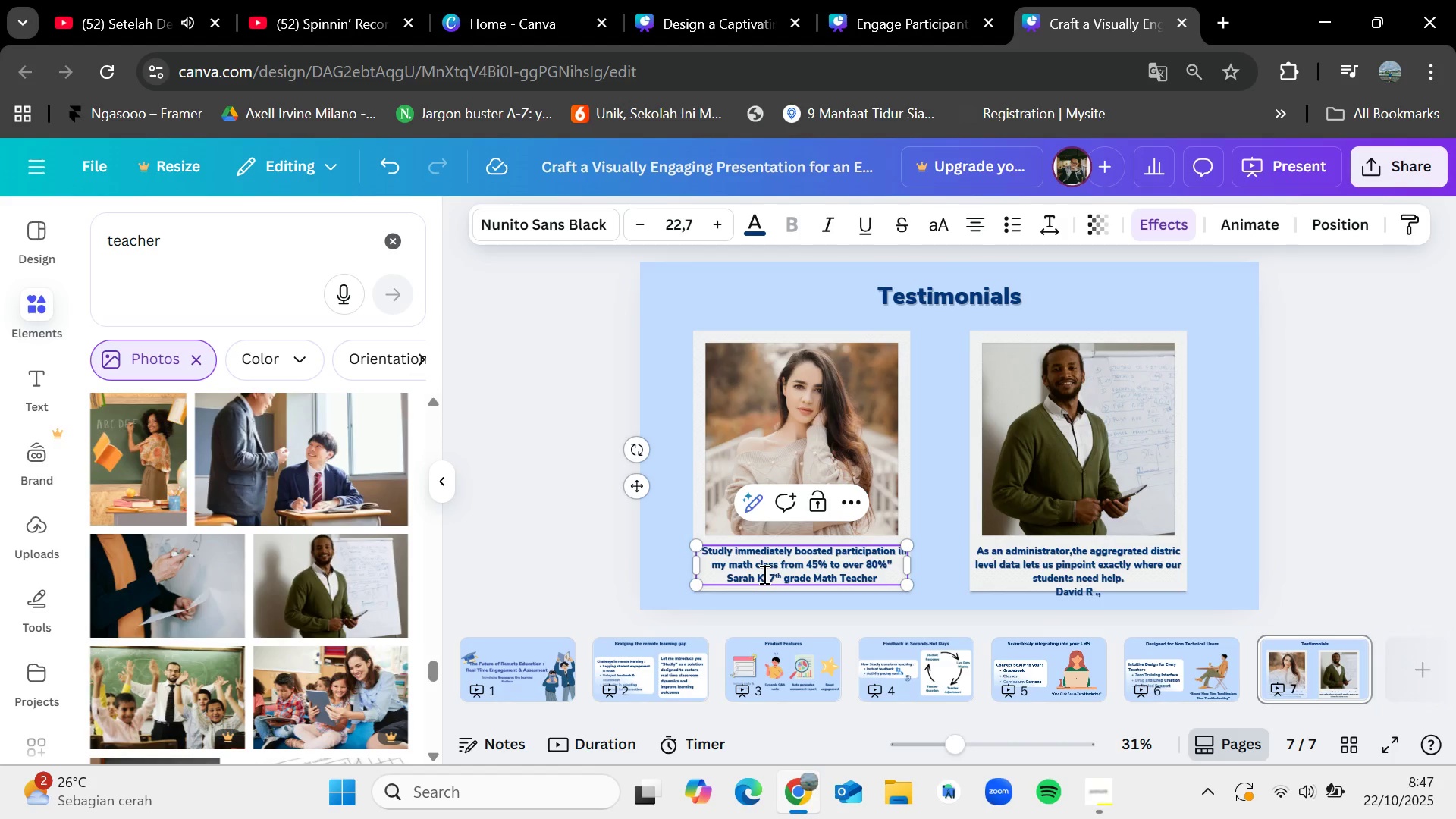 
key(Space)
 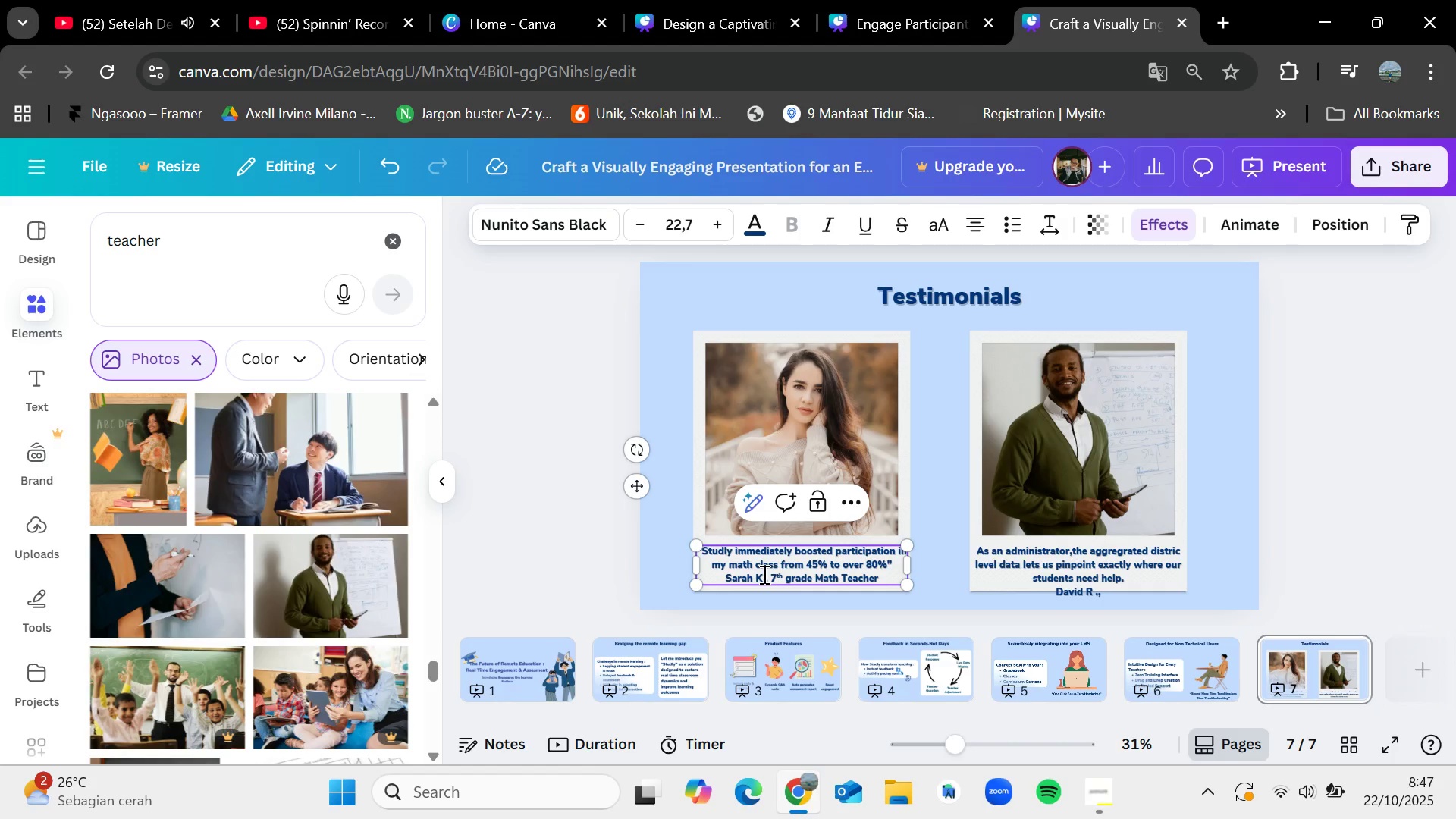 
key(Period)
 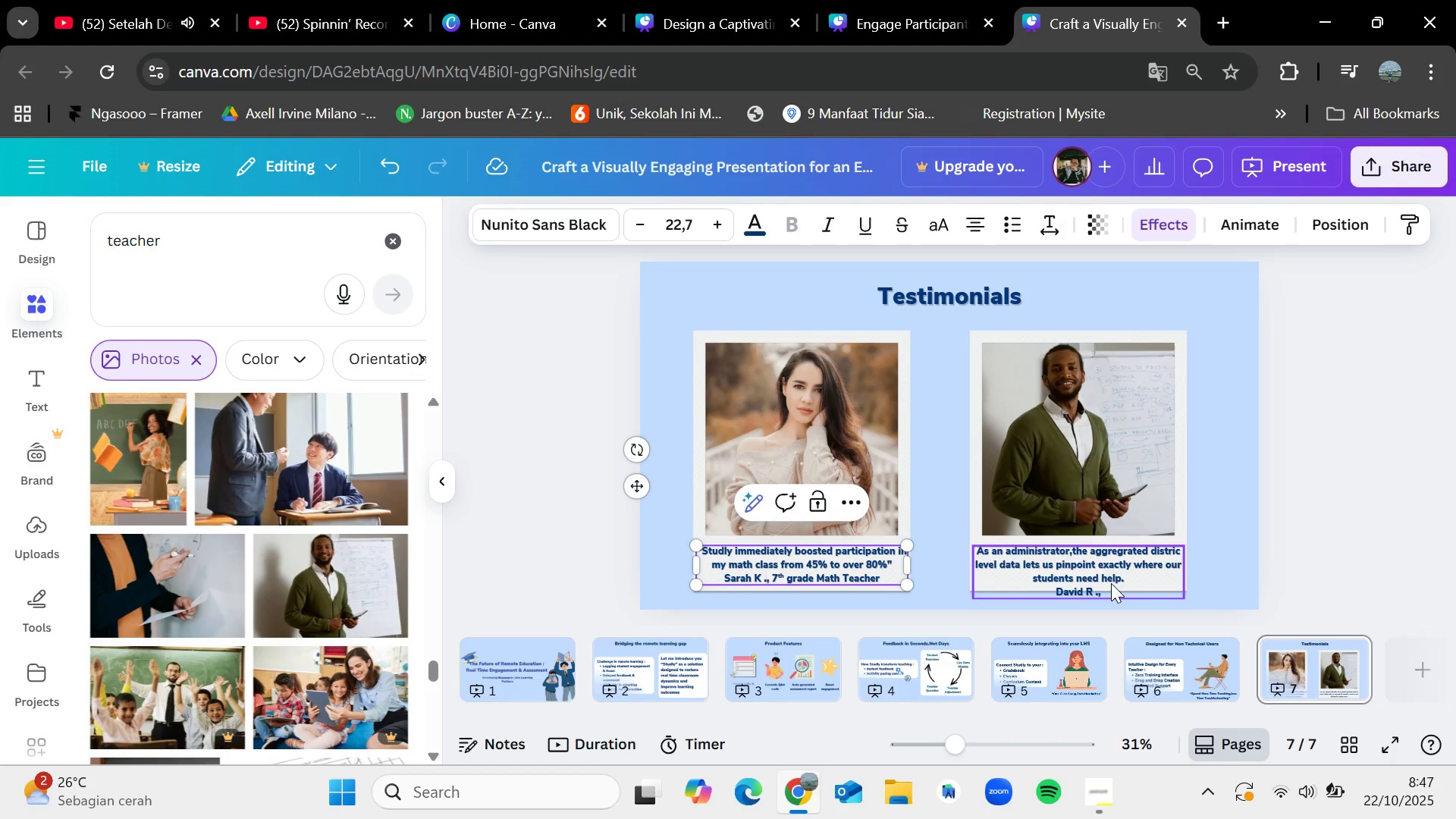 
double_click([1112, 589])
 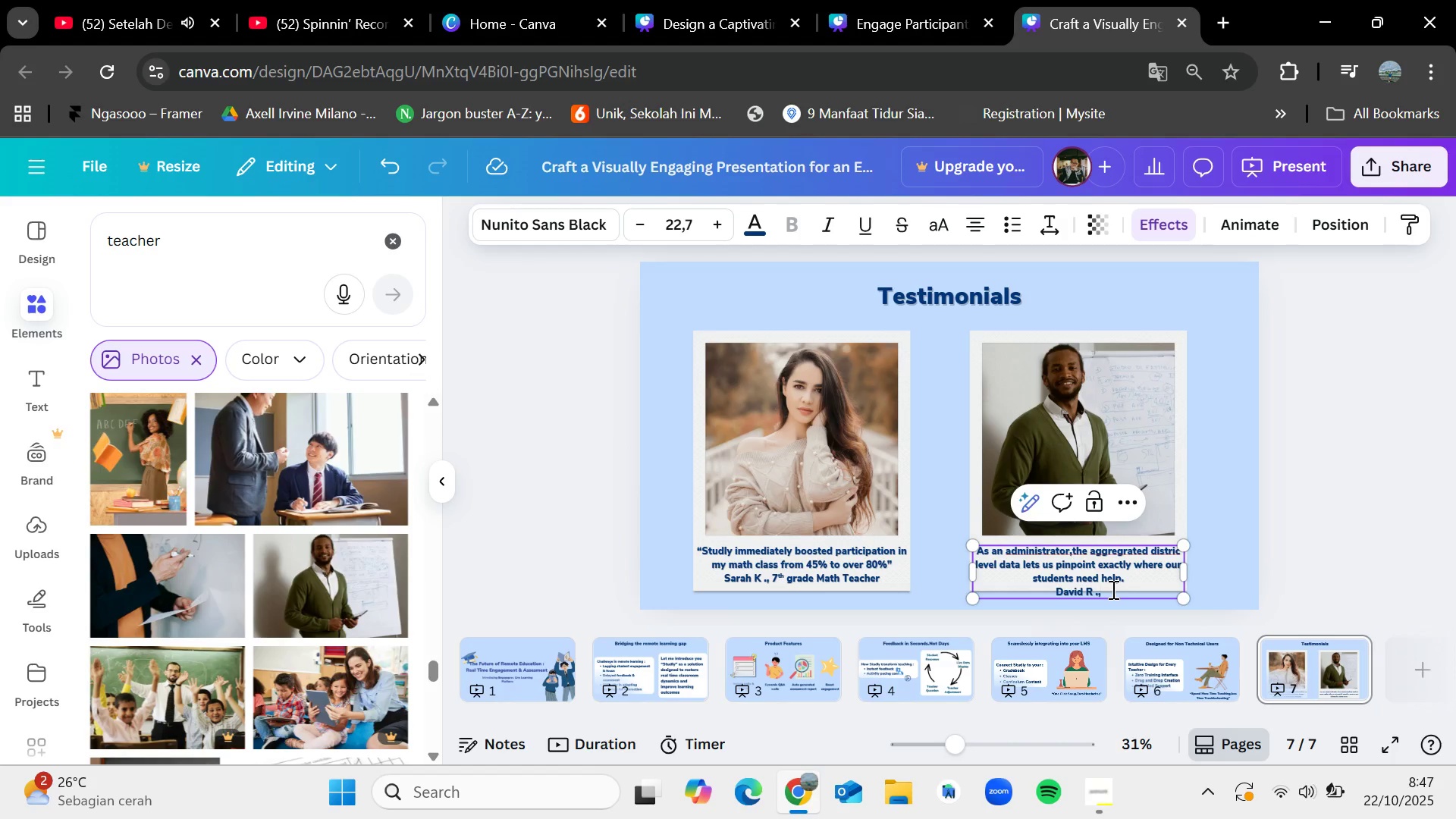 
type( Highschool pri)
key(Backspace)
key(Backspace)
key(Backspace)
type(Principial)
 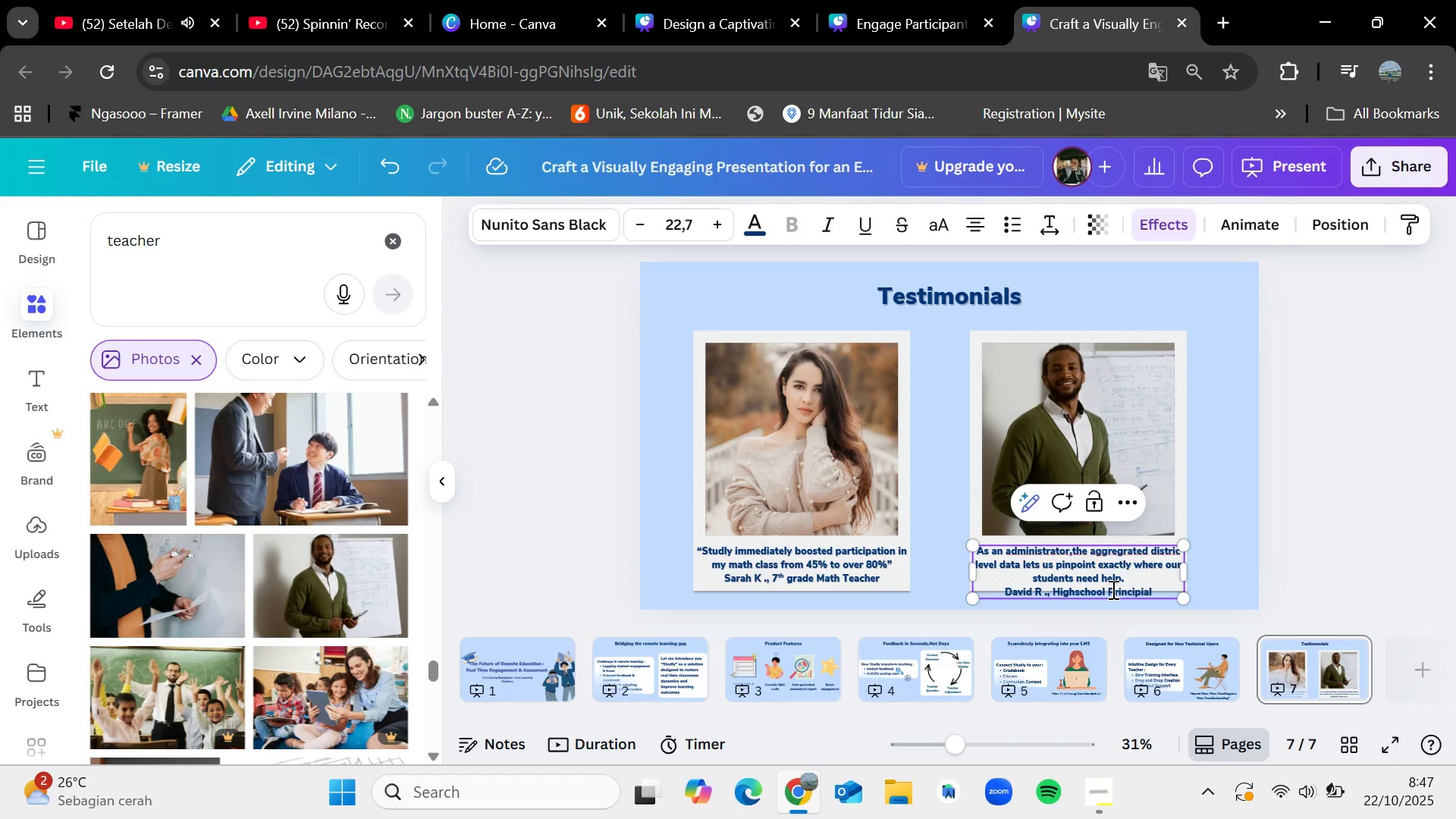 
left_click_drag(start_coordinate=[1183, 597], to_coordinate=[1164, 579])
 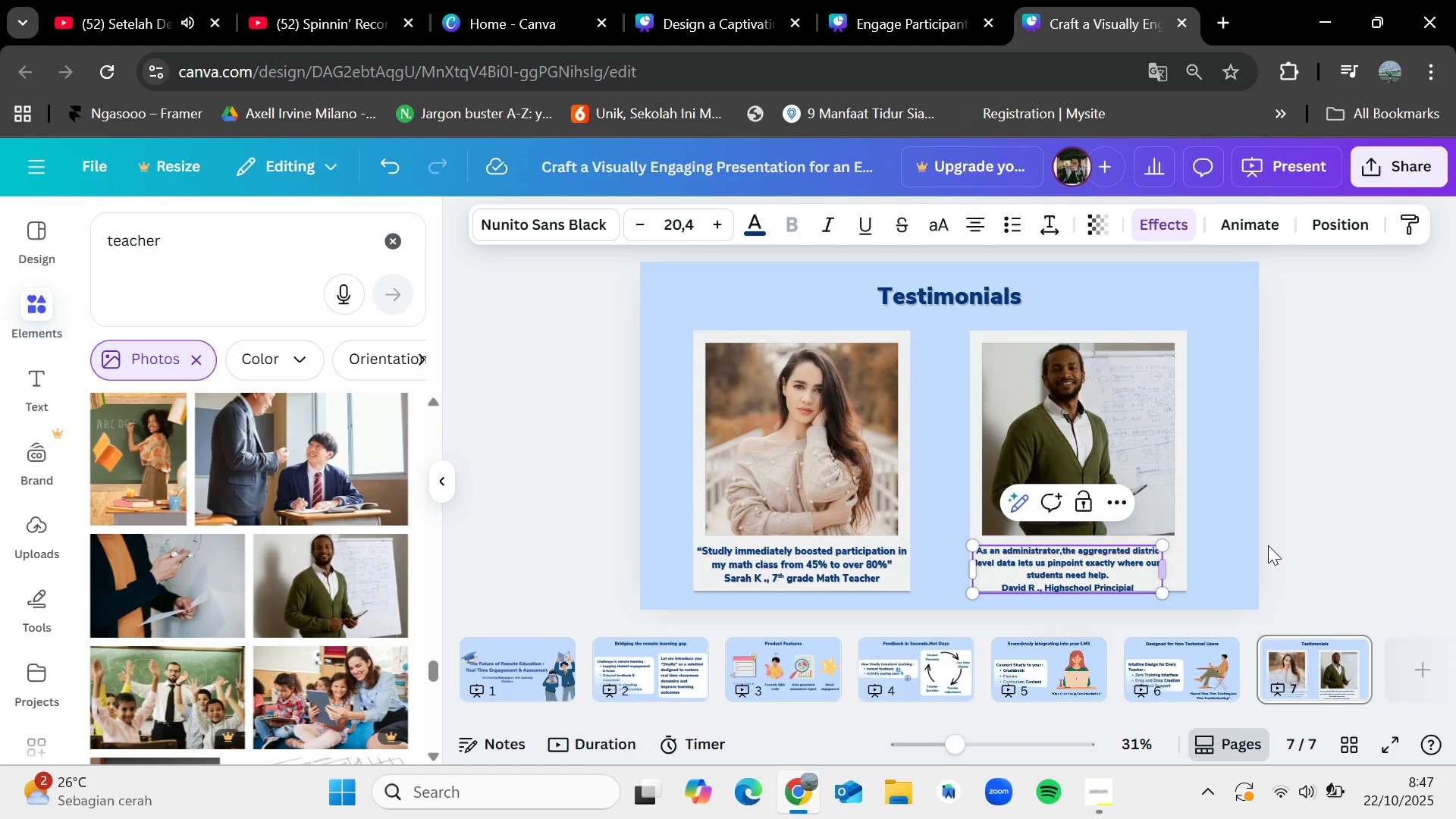 
left_click([1268, 545])
 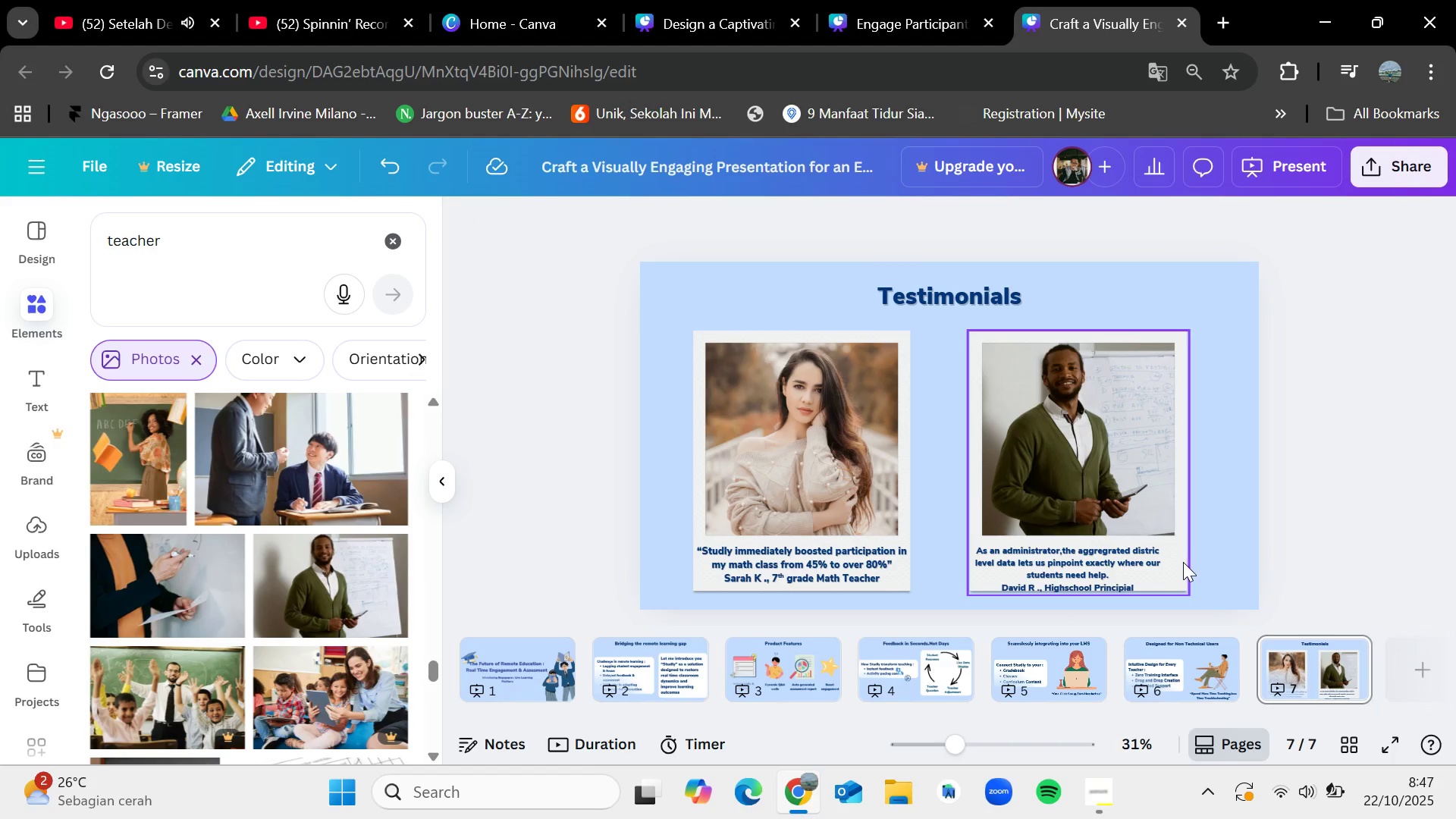 
left_click([1116, 566])
 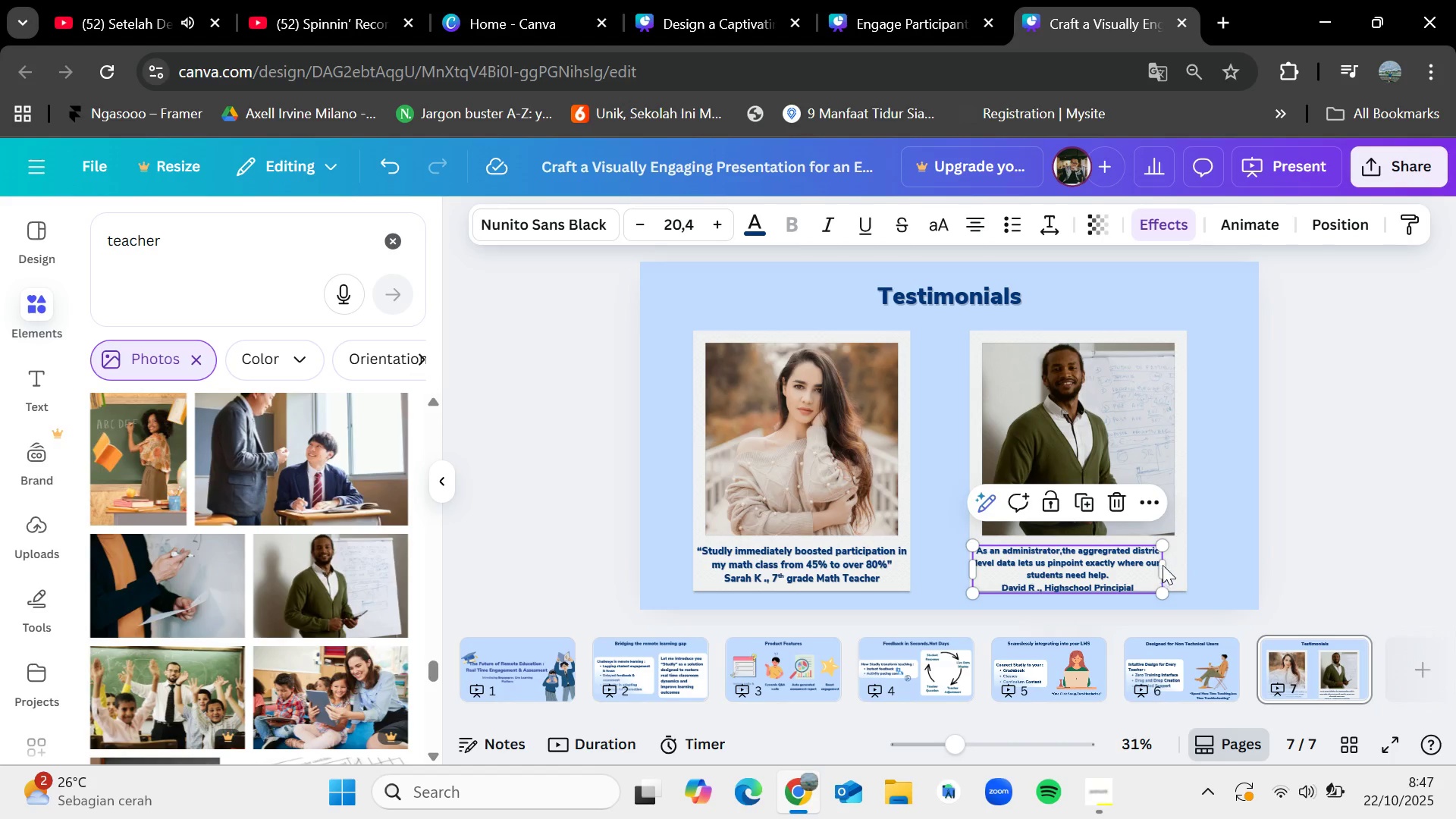 
left_click_drag(start_coordinate=[1163, 565], to_coordinate=[1185, 565])
 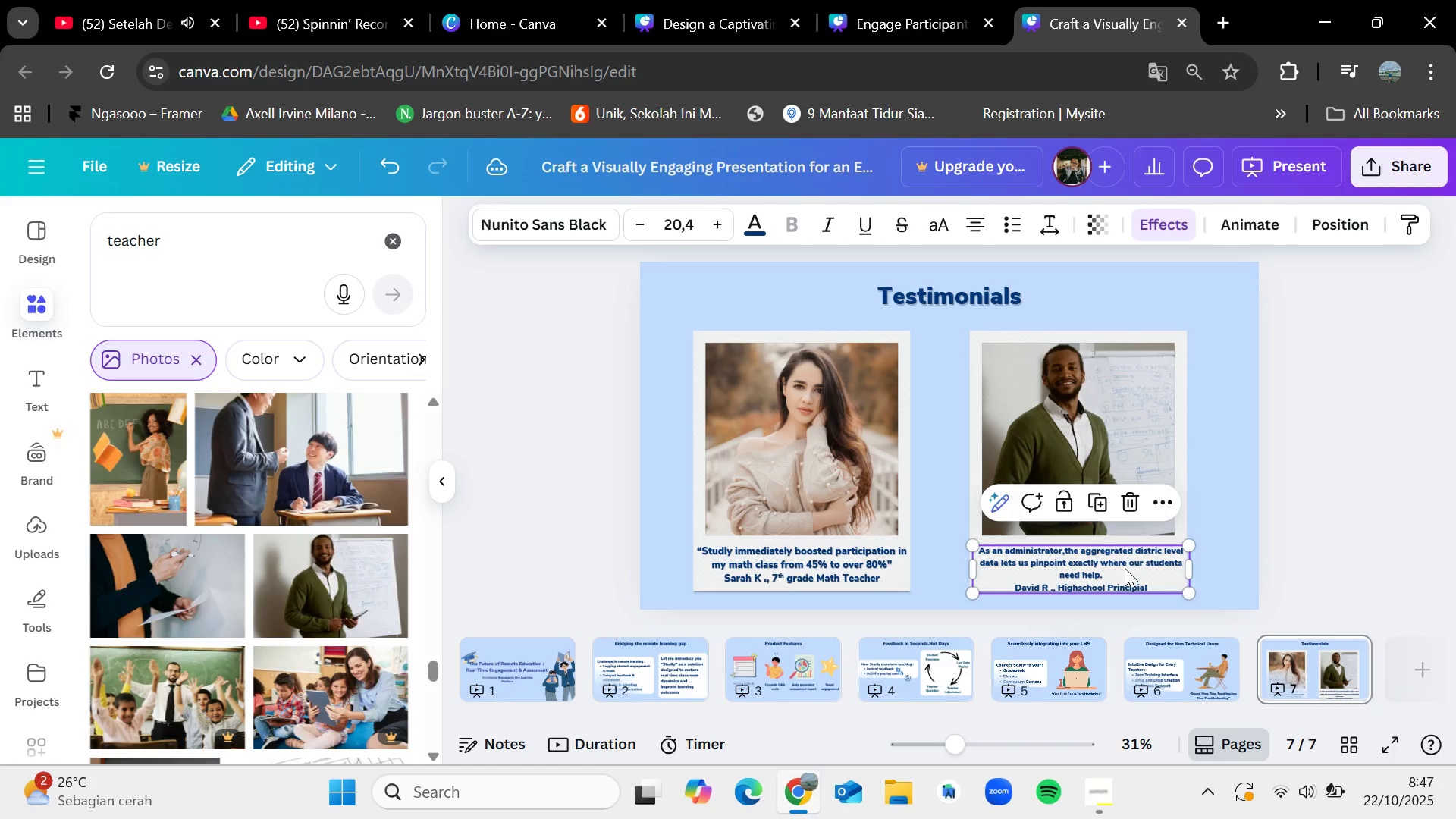 
left_click_drag(start_coordinate=[1125, 568], to_coordinate=[1125, 562])
 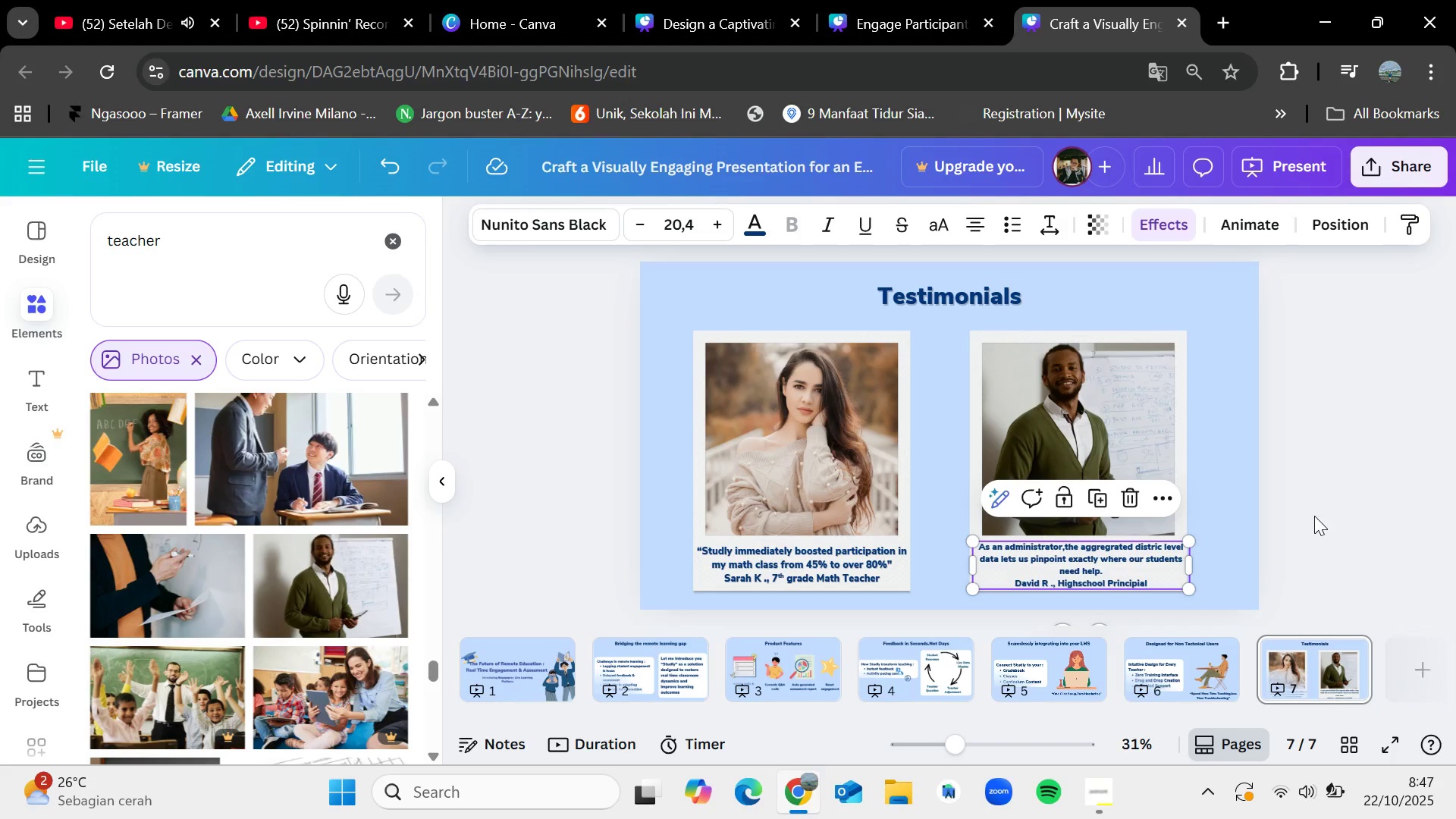 
left_click([1315, 516])
 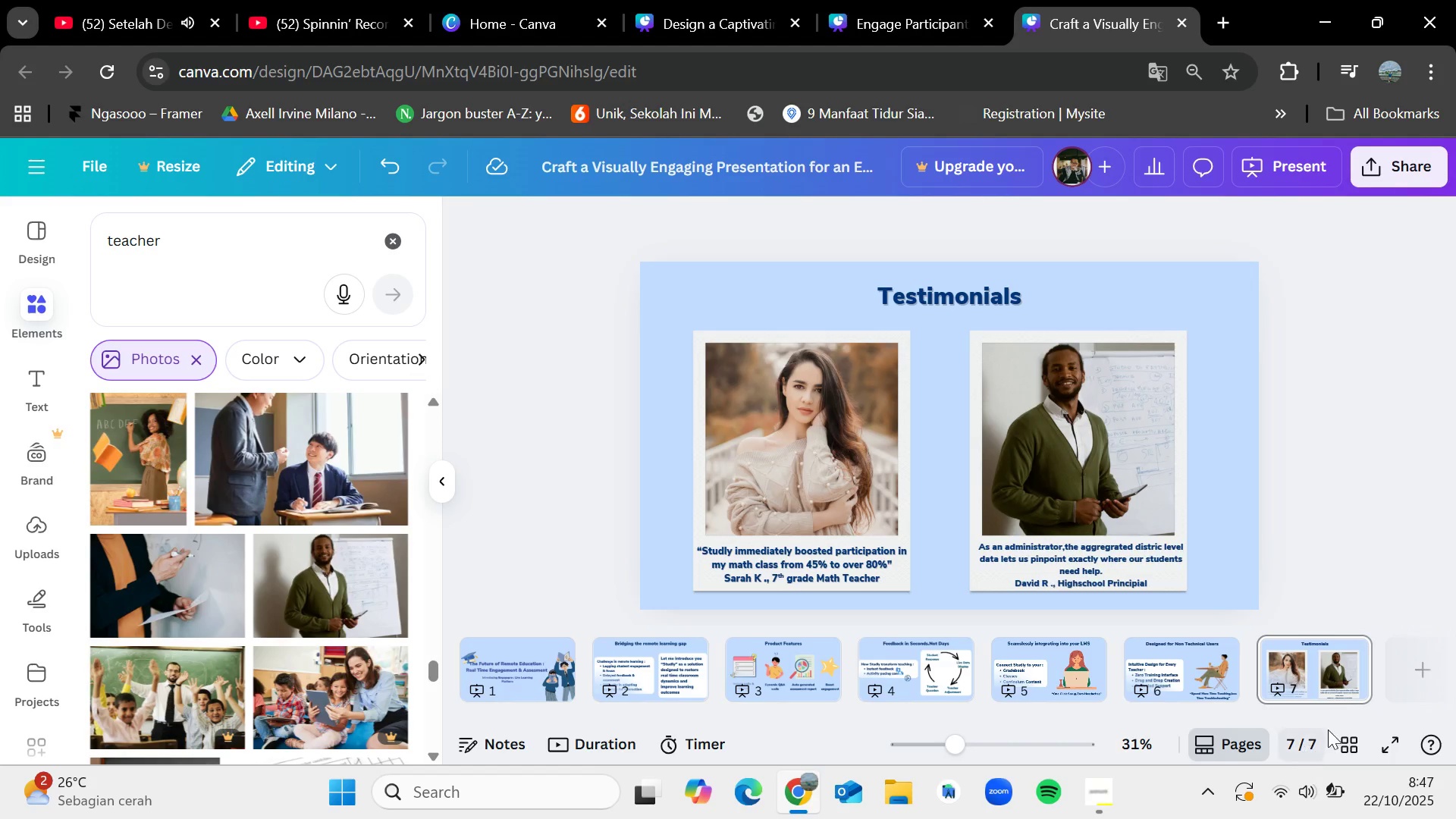 
left_click([1380, 737])
 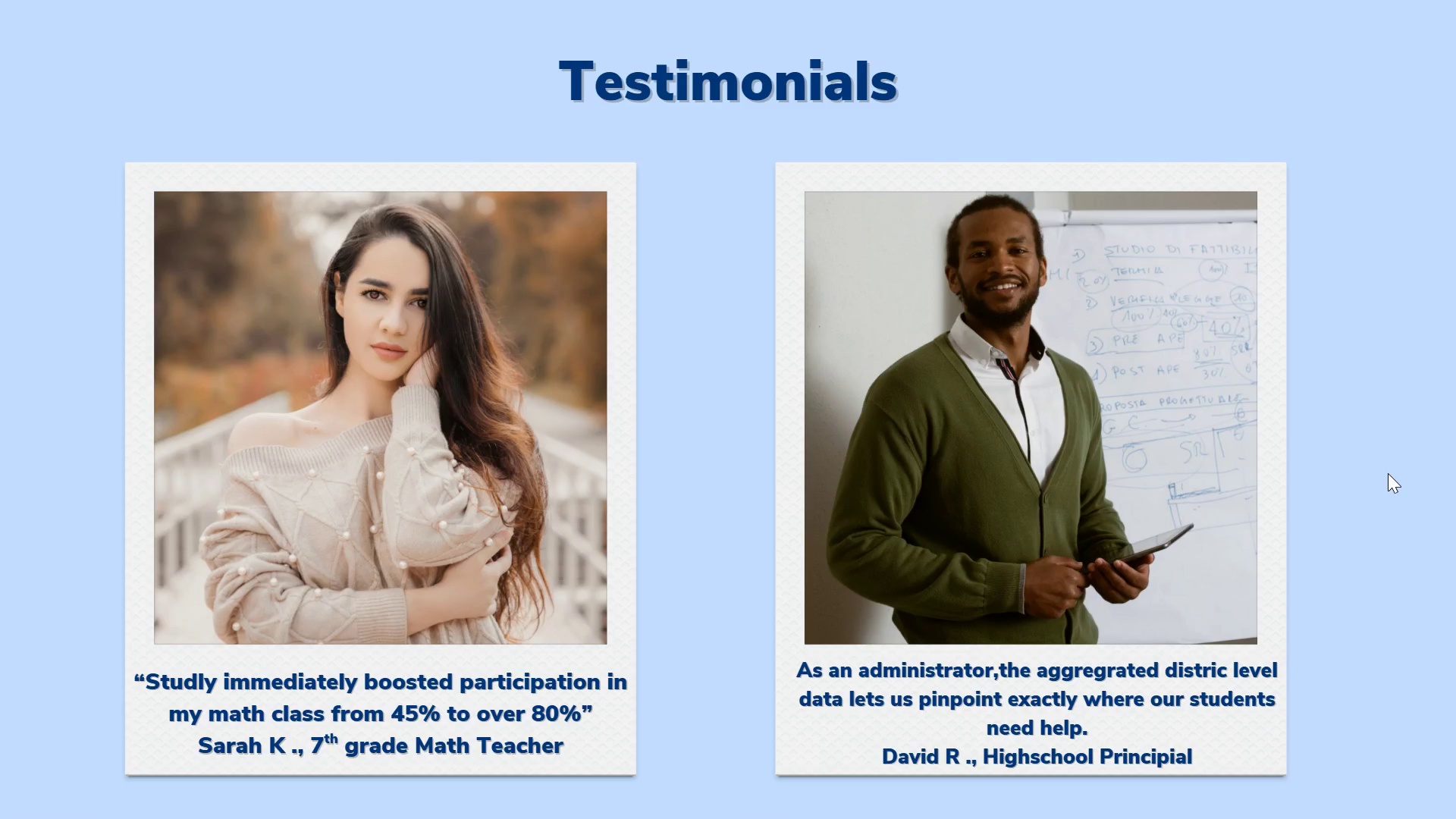 
wait(6.95)
 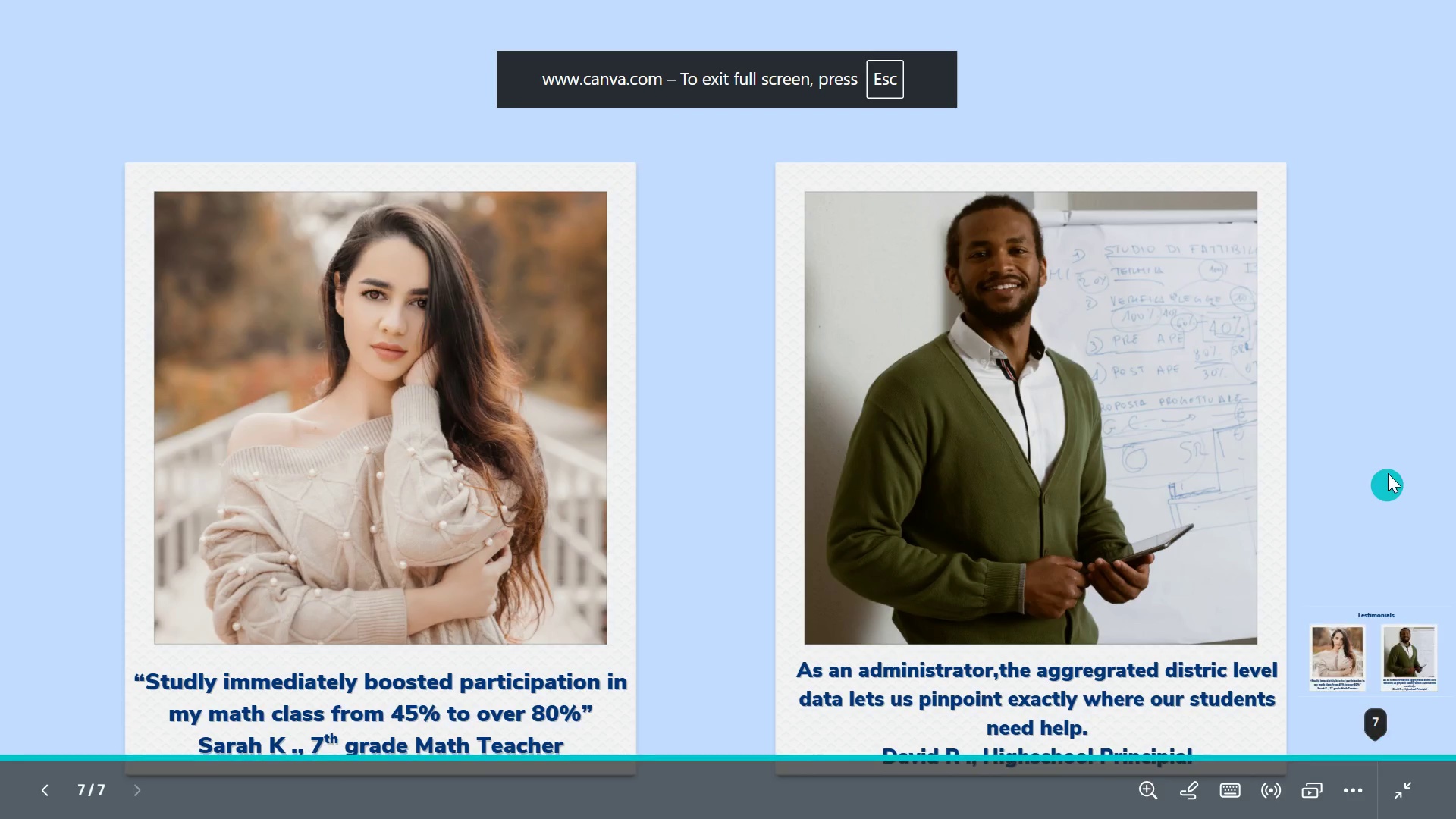 
key(Escape)
 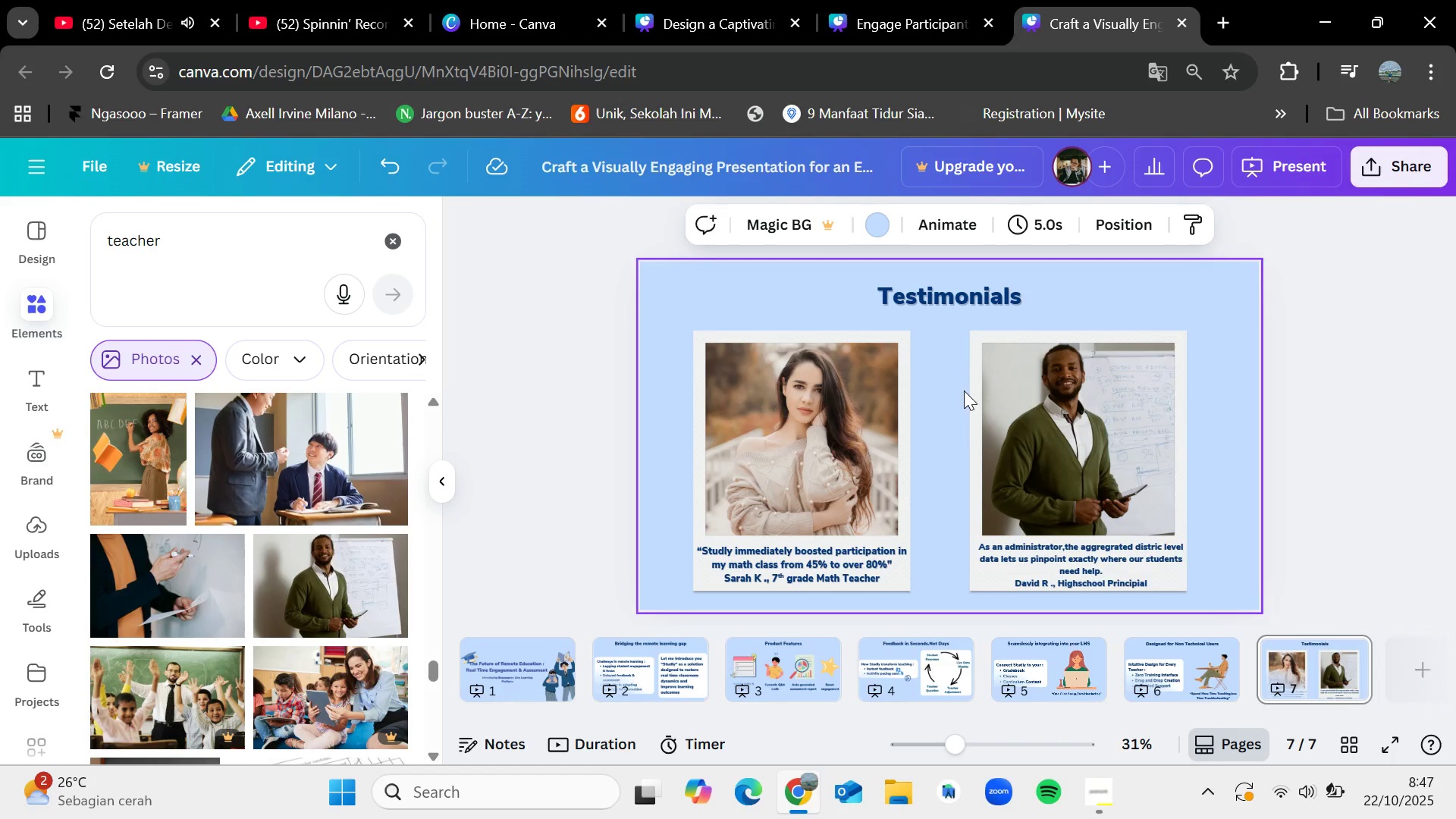 
left_click_drag(start_coordinate=[953, 334], to_coordinate=[1230, 586])
 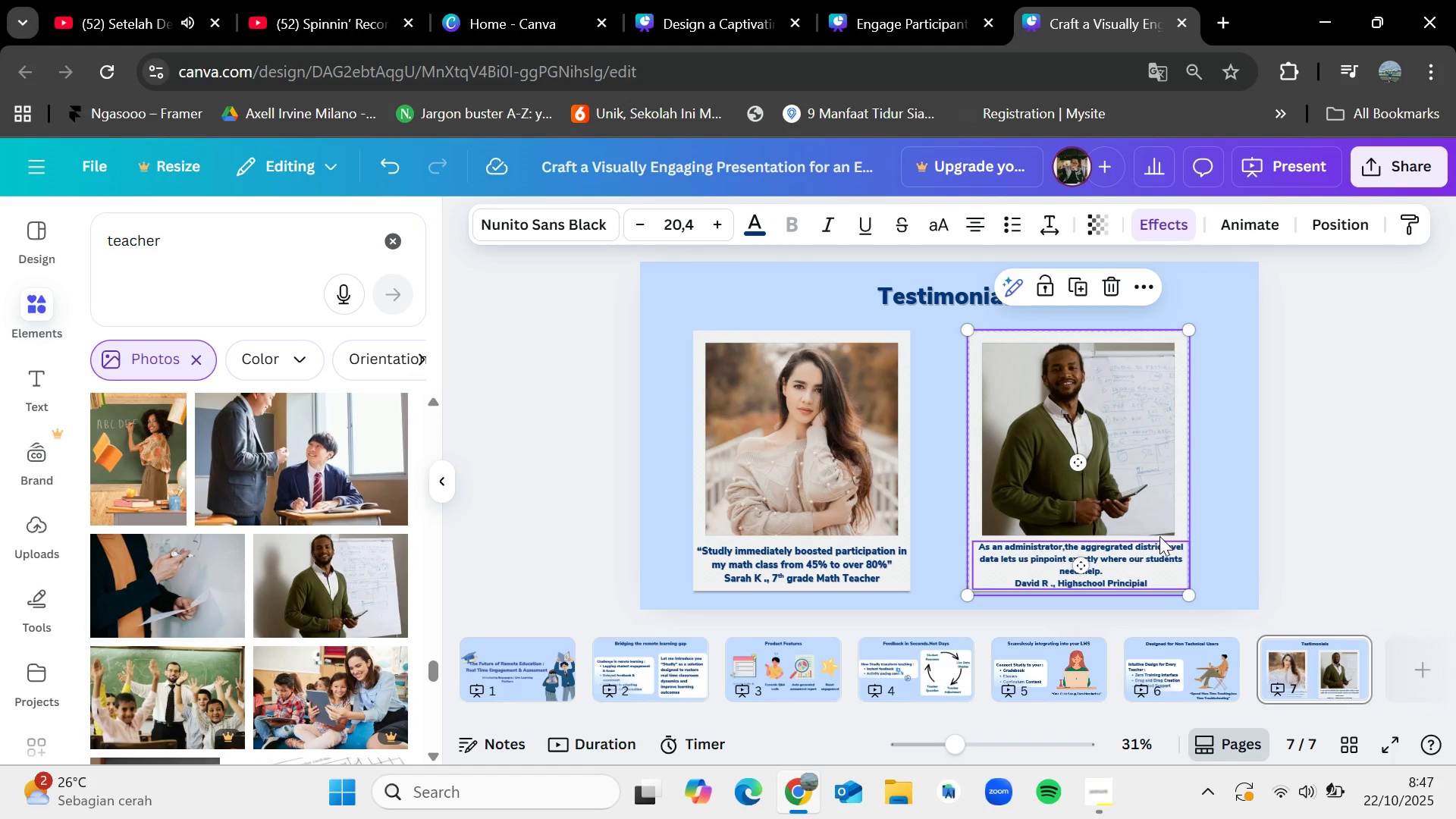 
left_click_drag(start_coordinate=[1159, 536], to_coordinate=[1191, 526])
 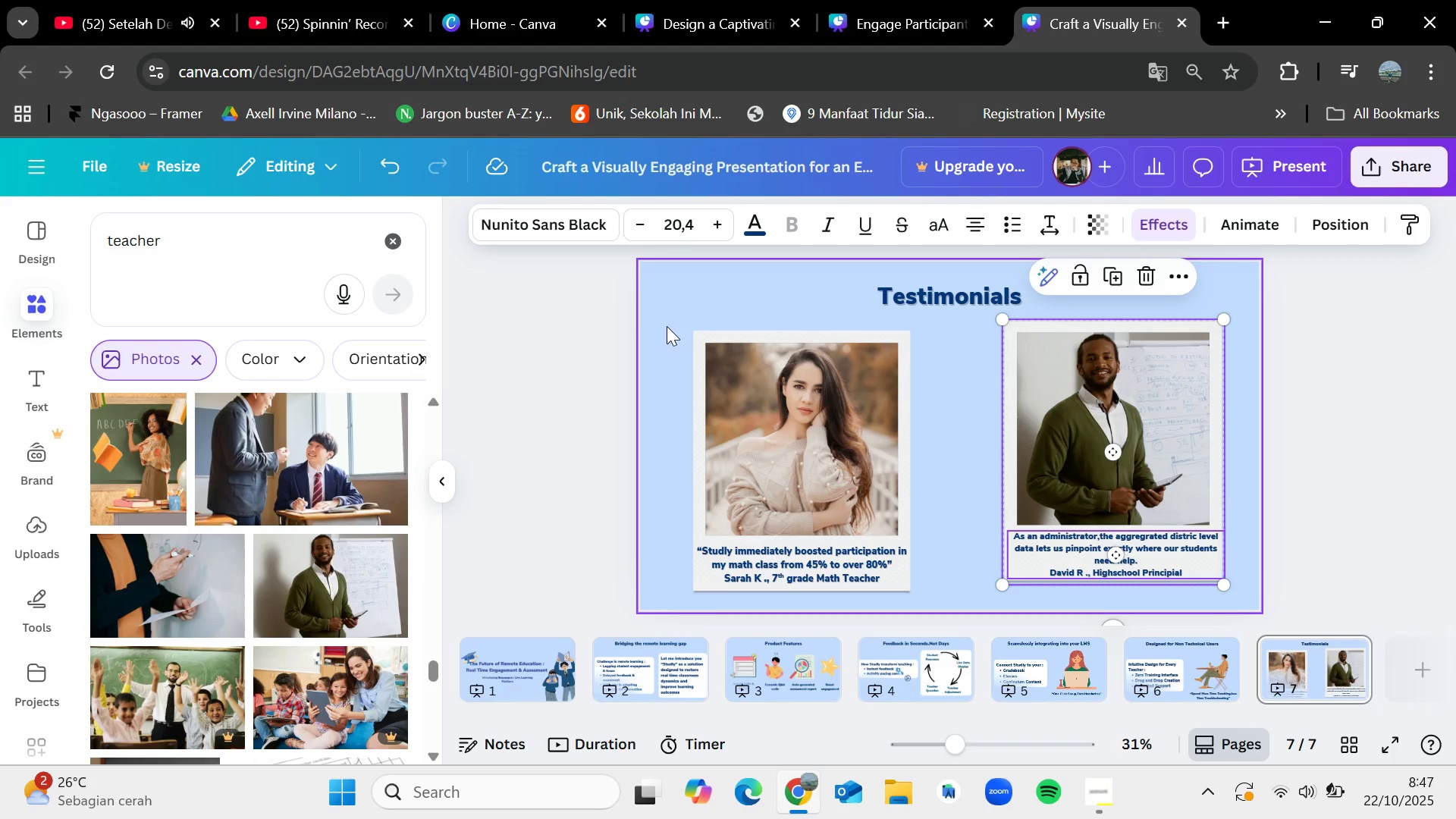 
left_click_drag(start_coordinate=[674, 324], to_coordinate=[927, 593])
 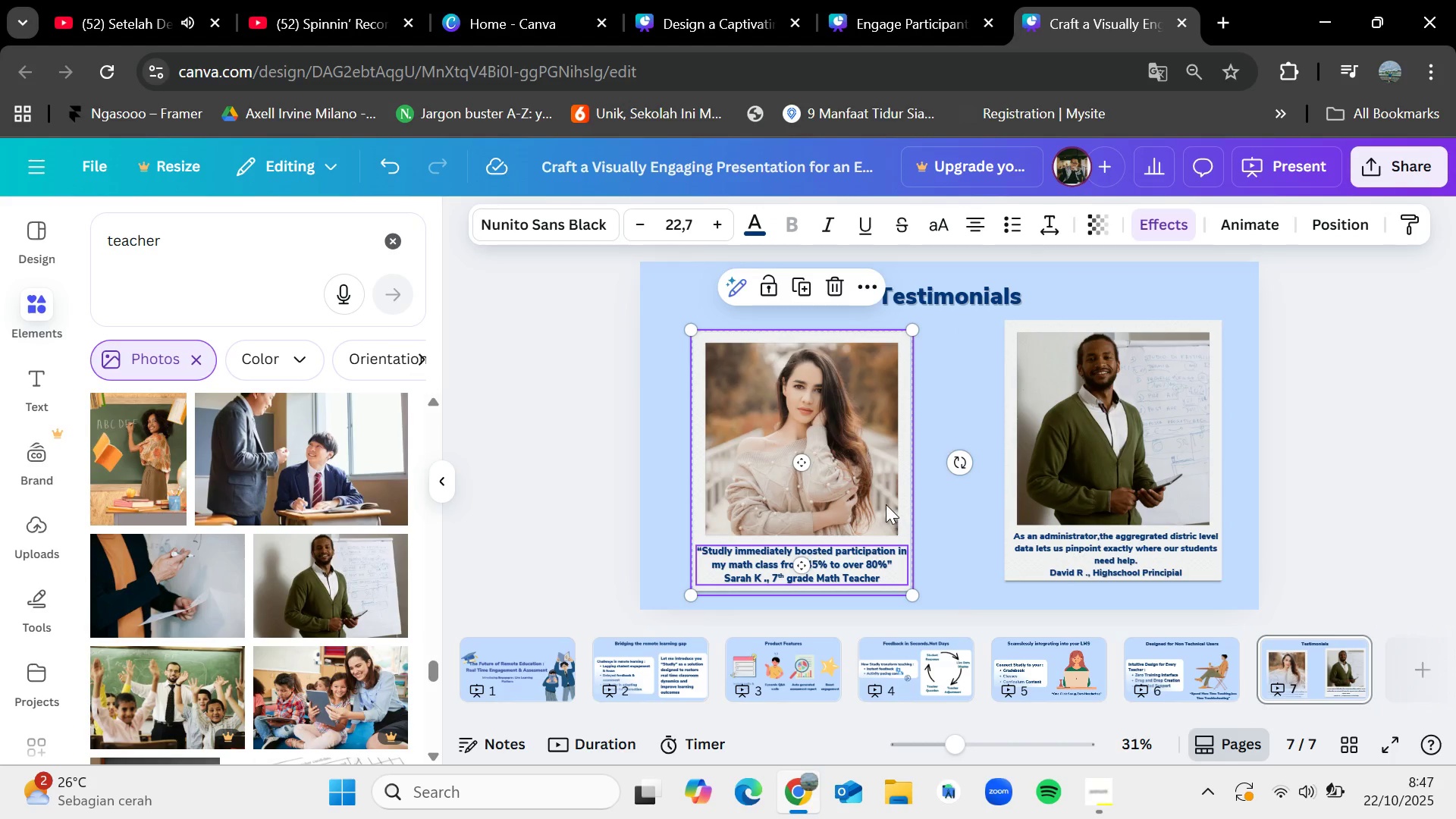 
left_click_drag(start_coordinate=[881, 500], to_coordinate=[880, 493])
 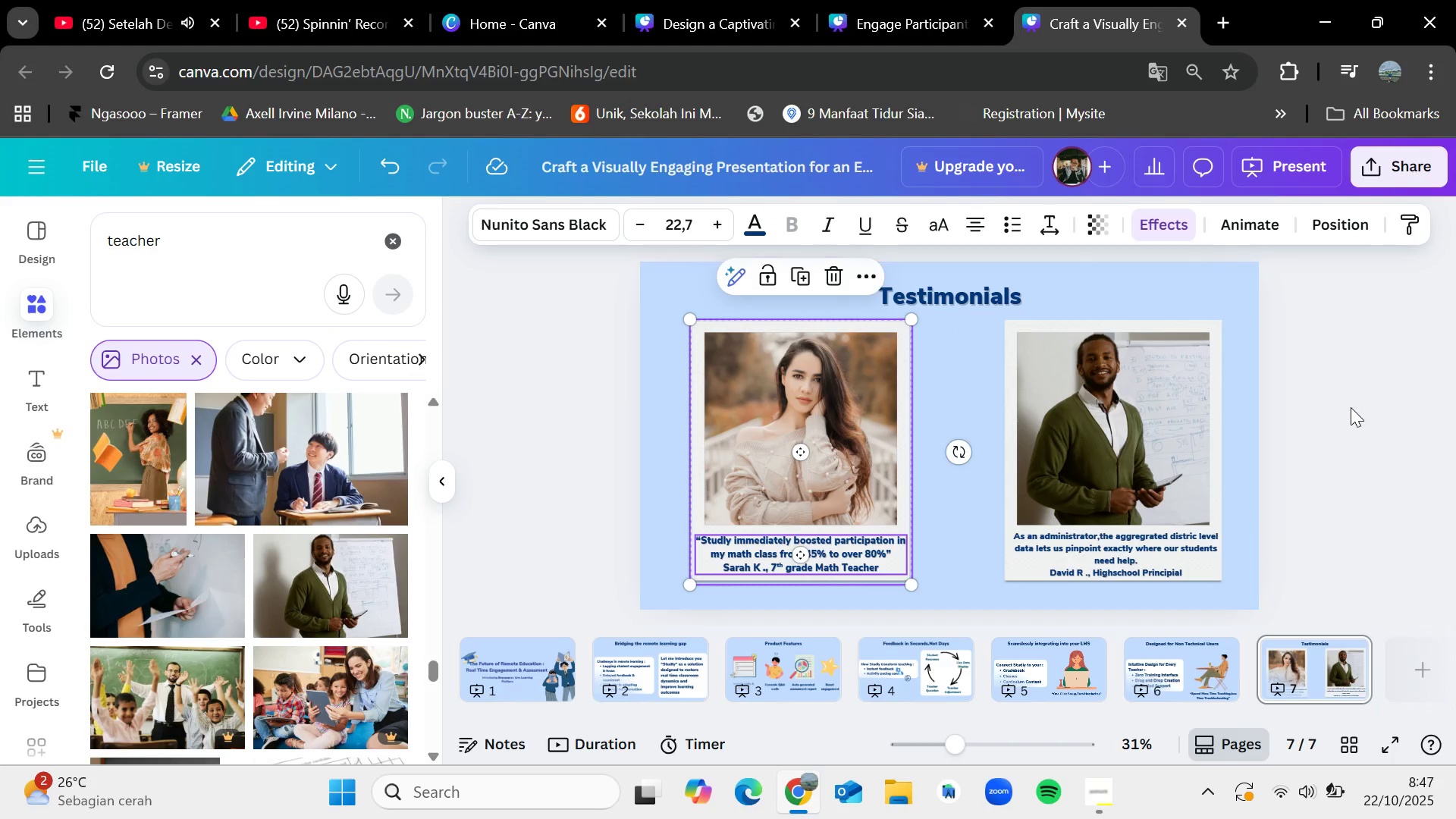 
left_click([1353, 407])
 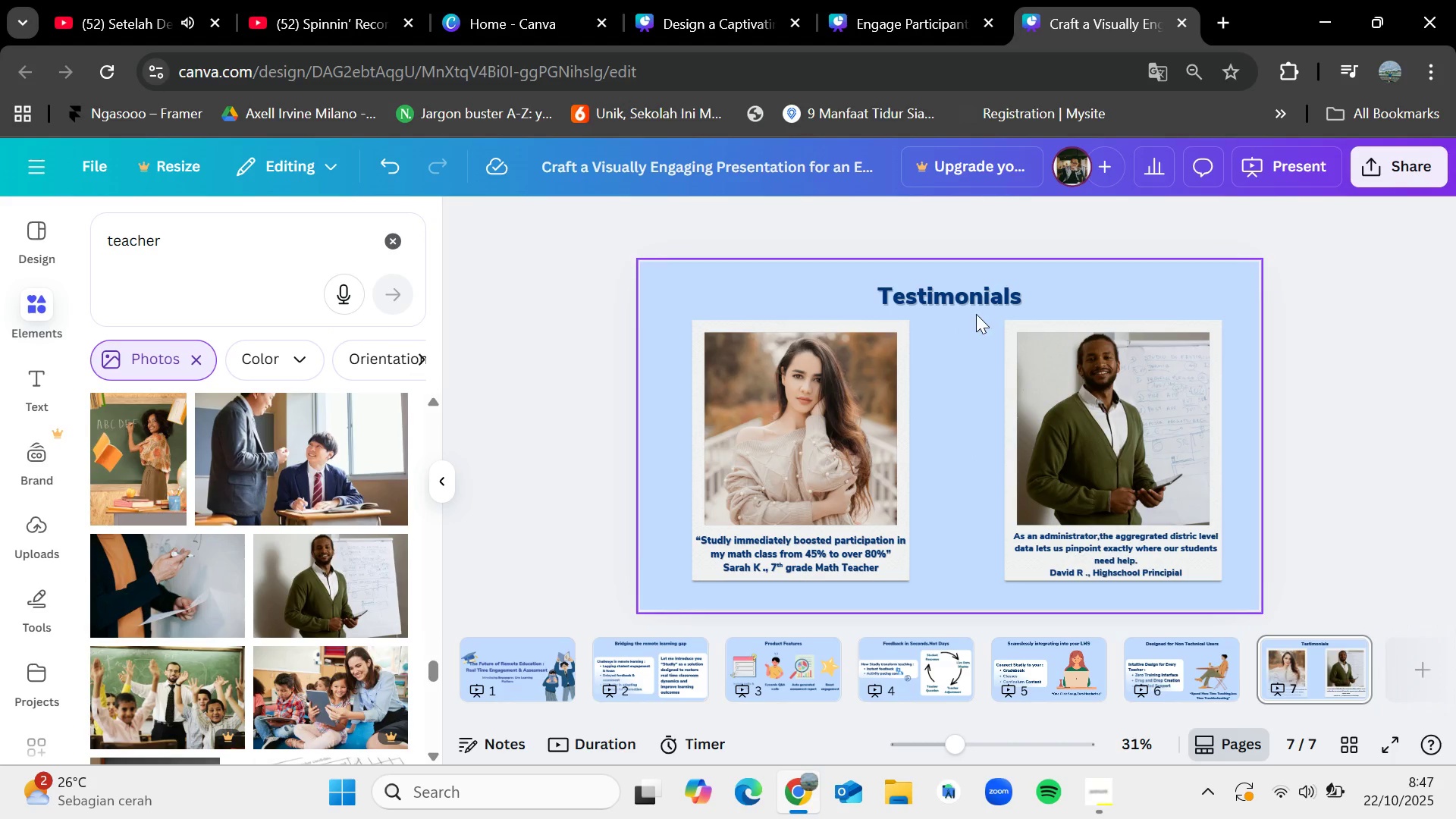 
left_click_drag(start_coordinate=[976, 295], to_coordinate=[986, 297])
 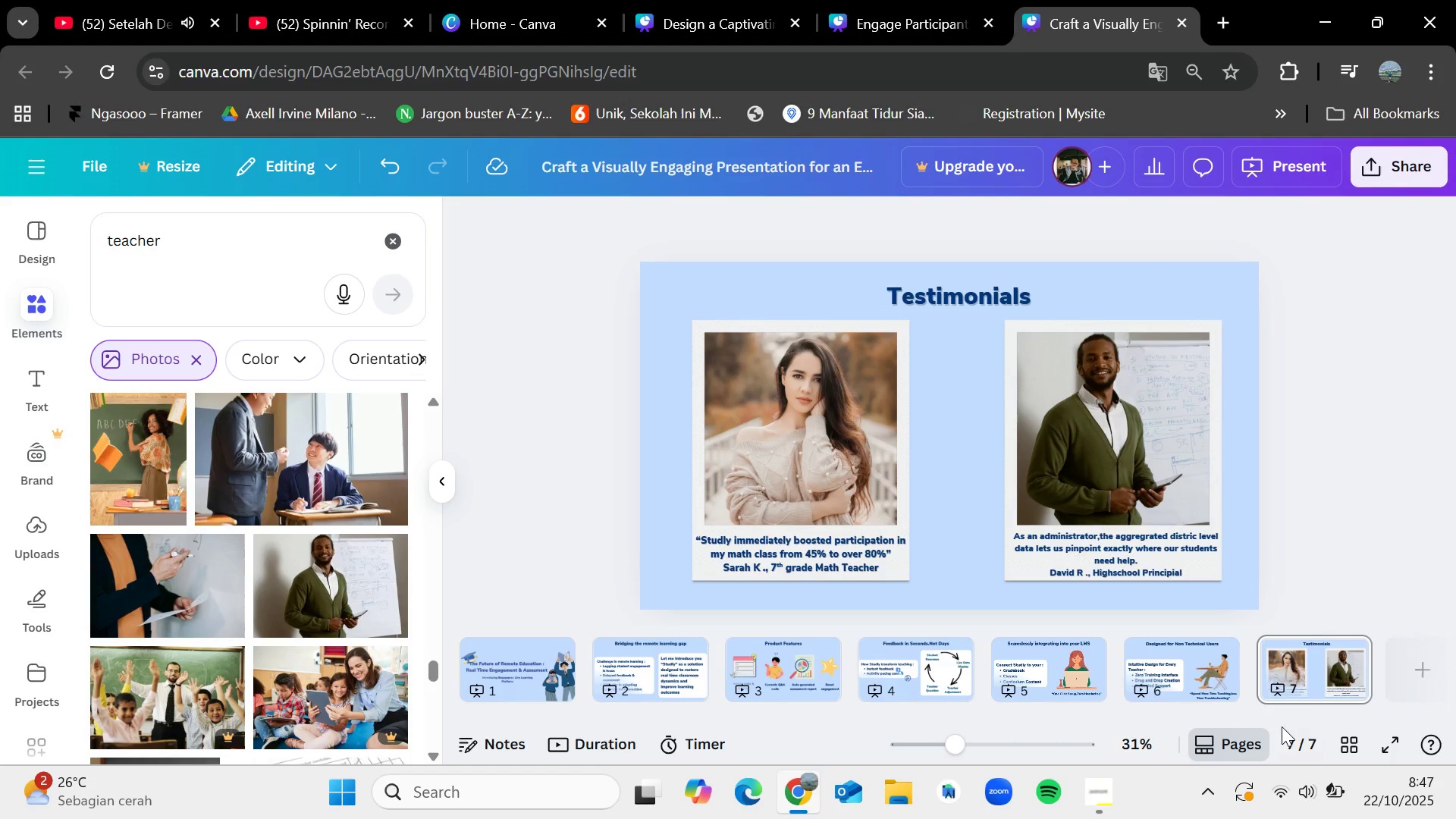 
left_click([1104, 809])